 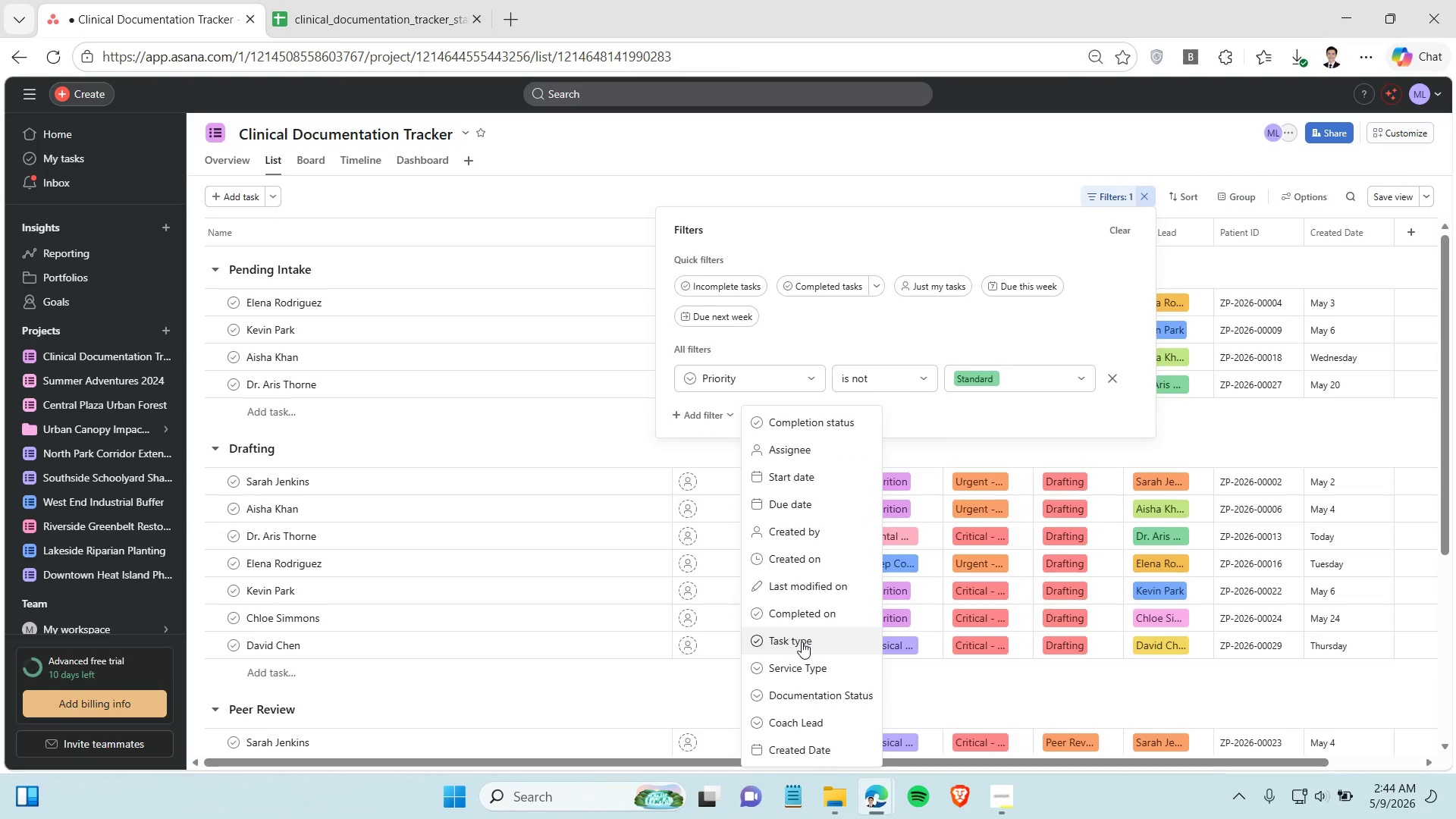 
left_click([815, 689])
 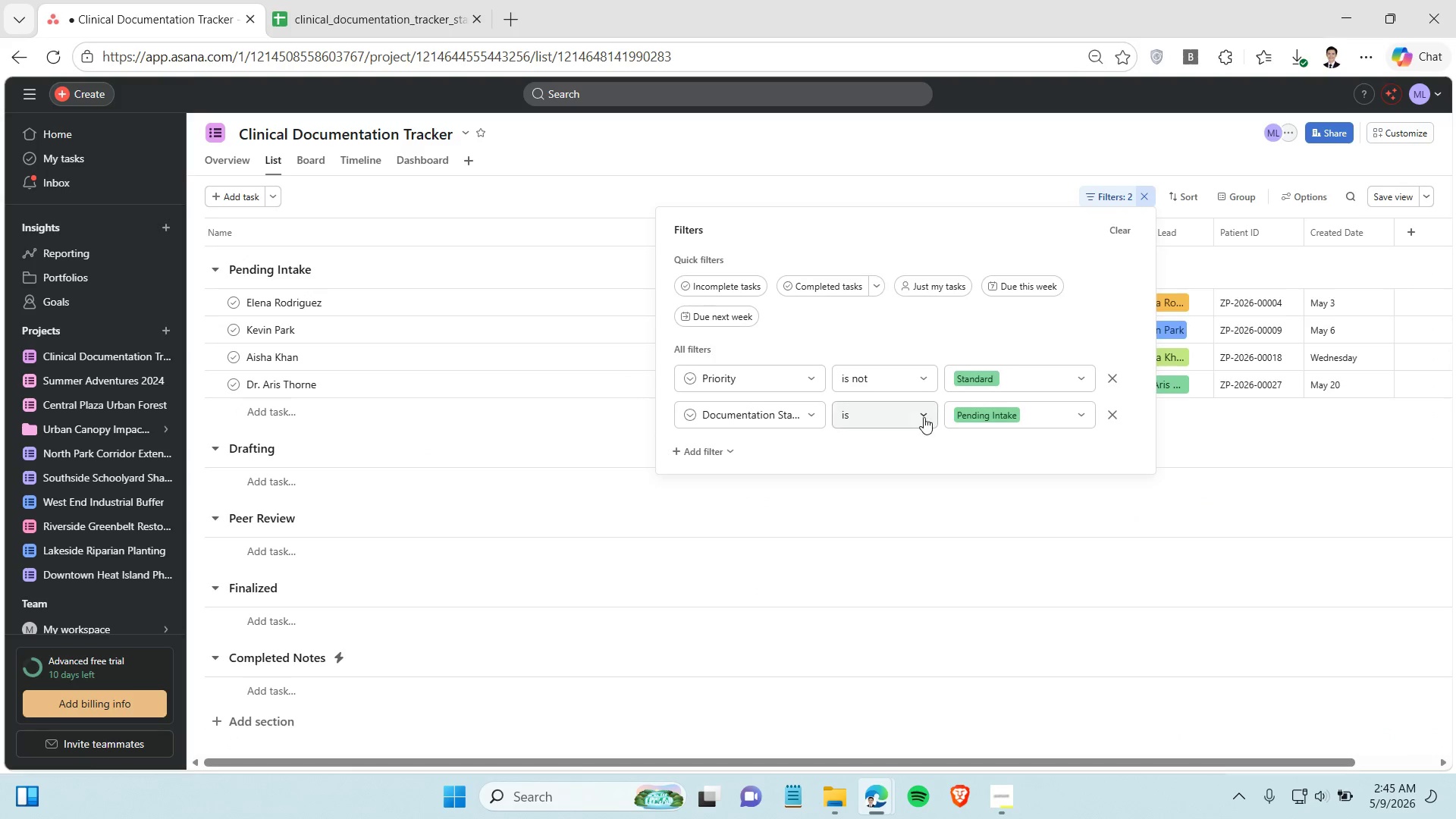 
left_click([921, 416])
 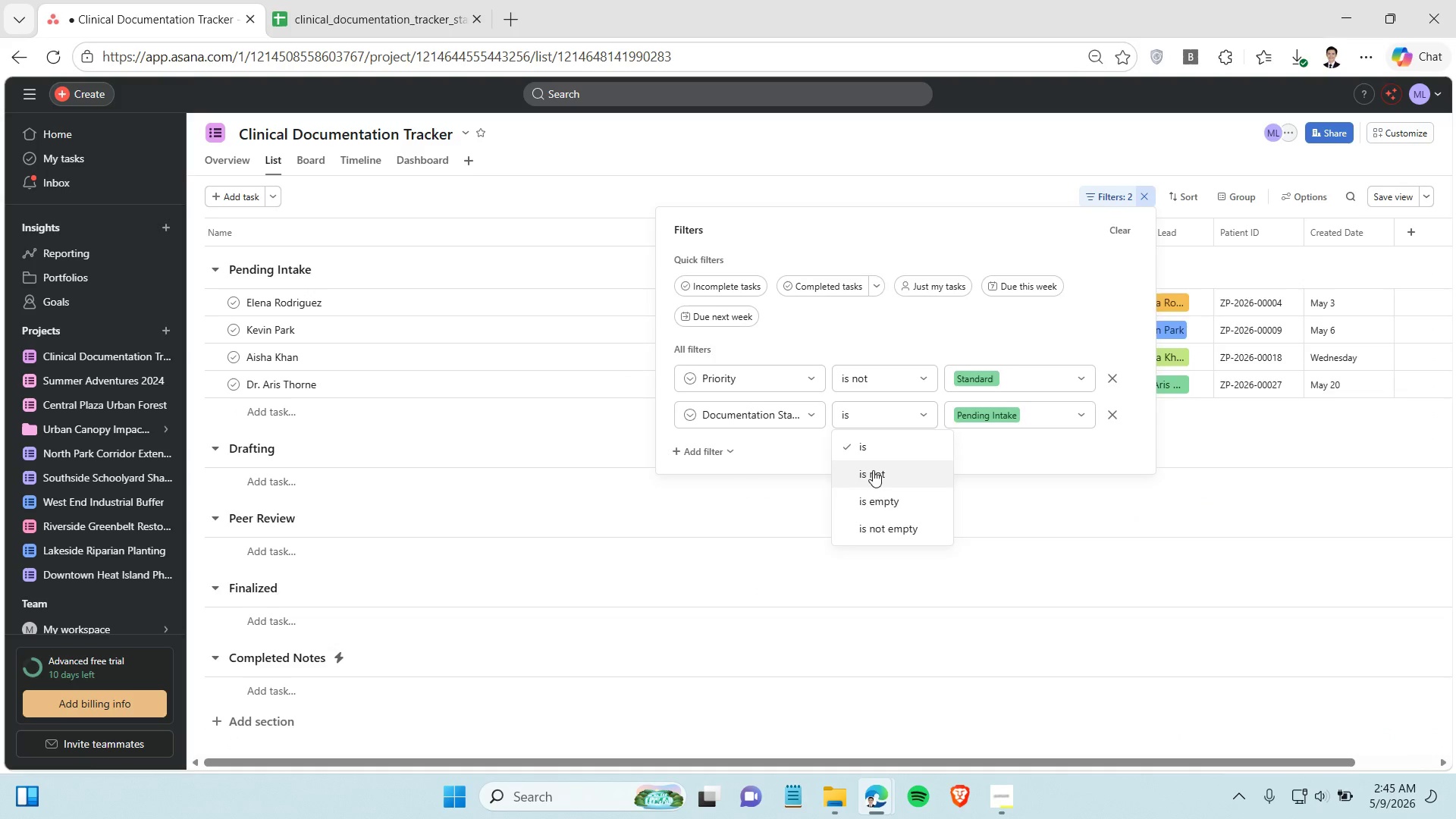 
left_click([873, 470])
 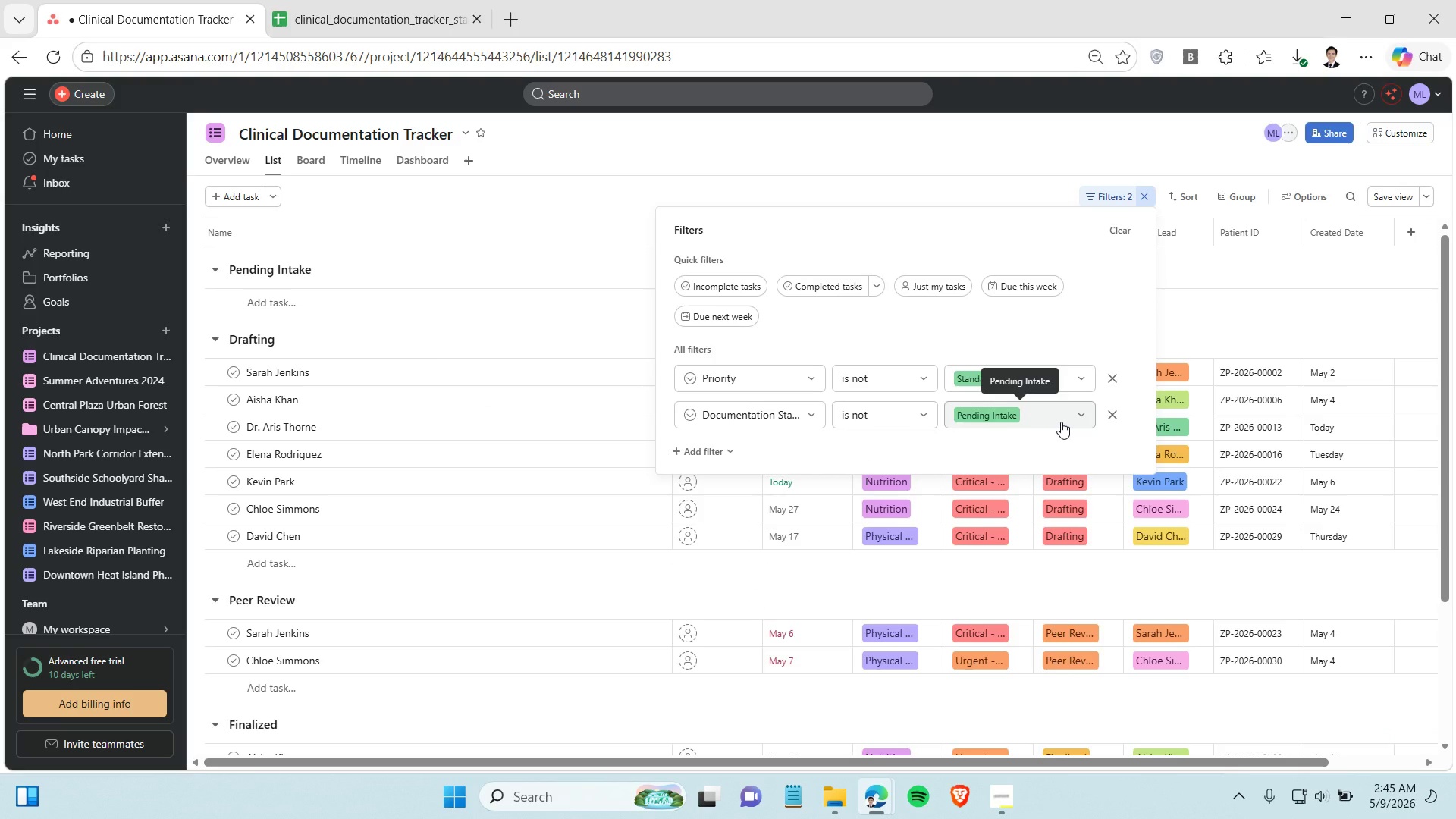 
left_click([1061, 422])
 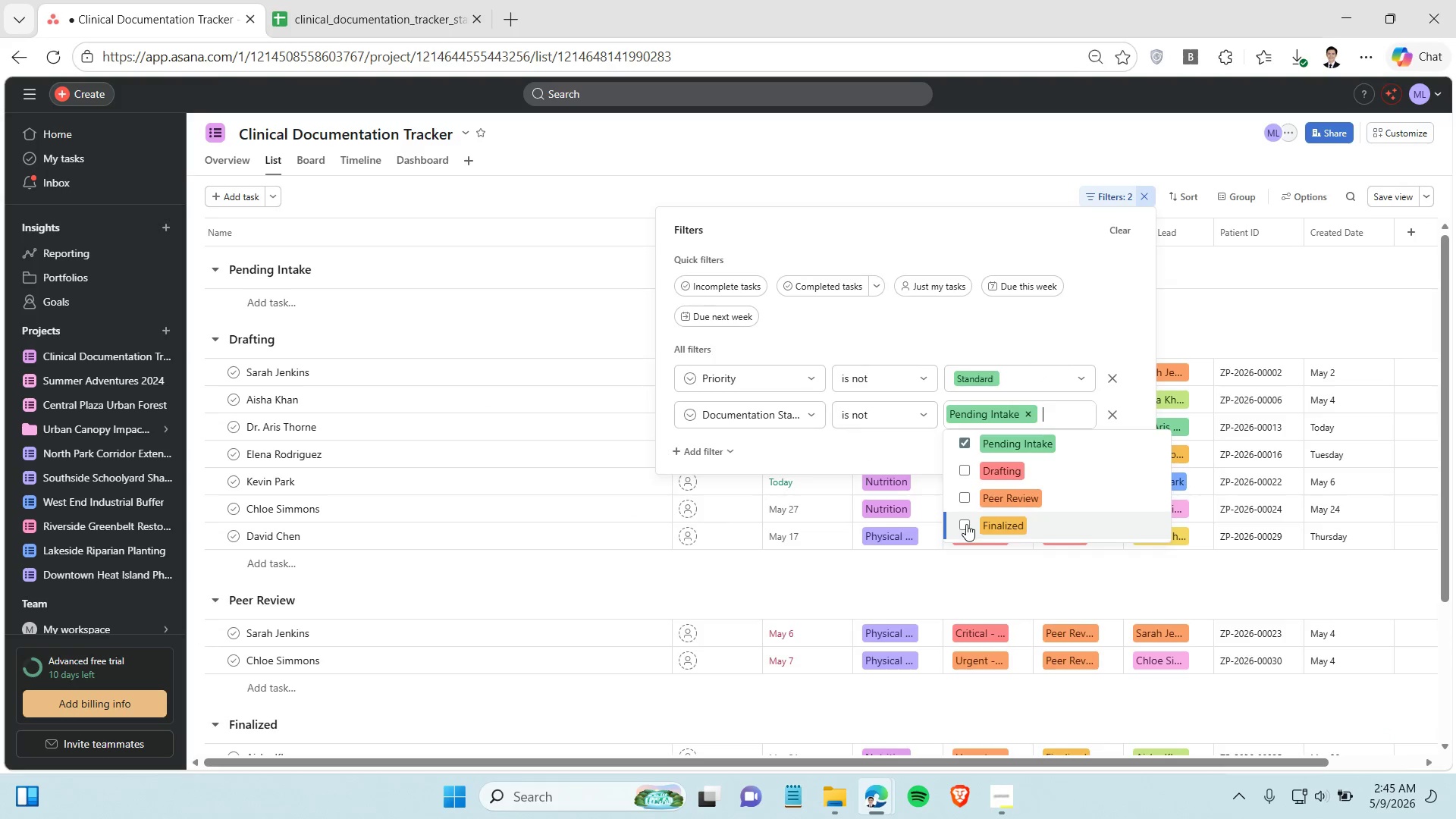 
left_click([966, 524])
 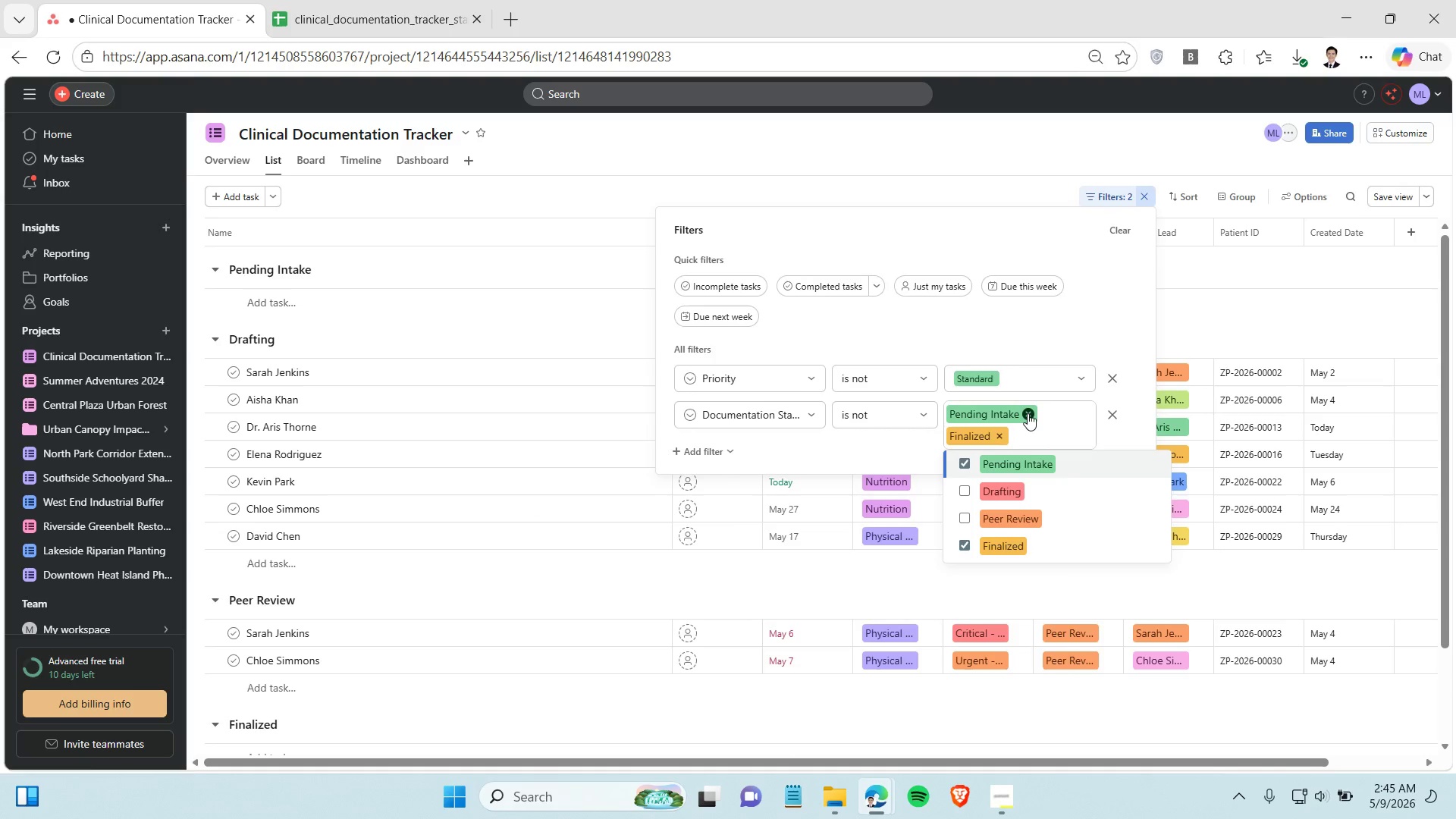 
left_click([1028, 413])
 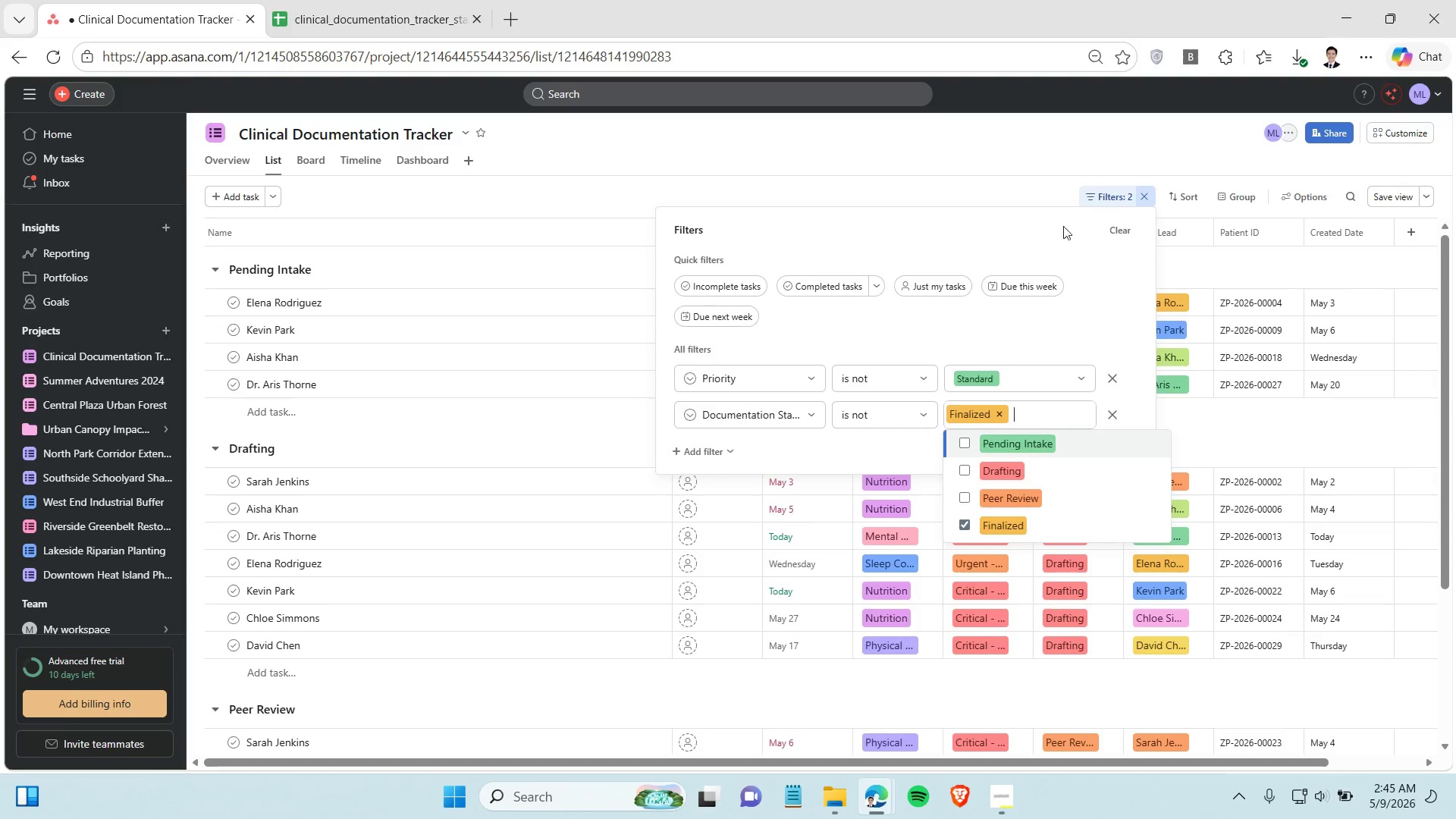 
left_click([1051, 196])
 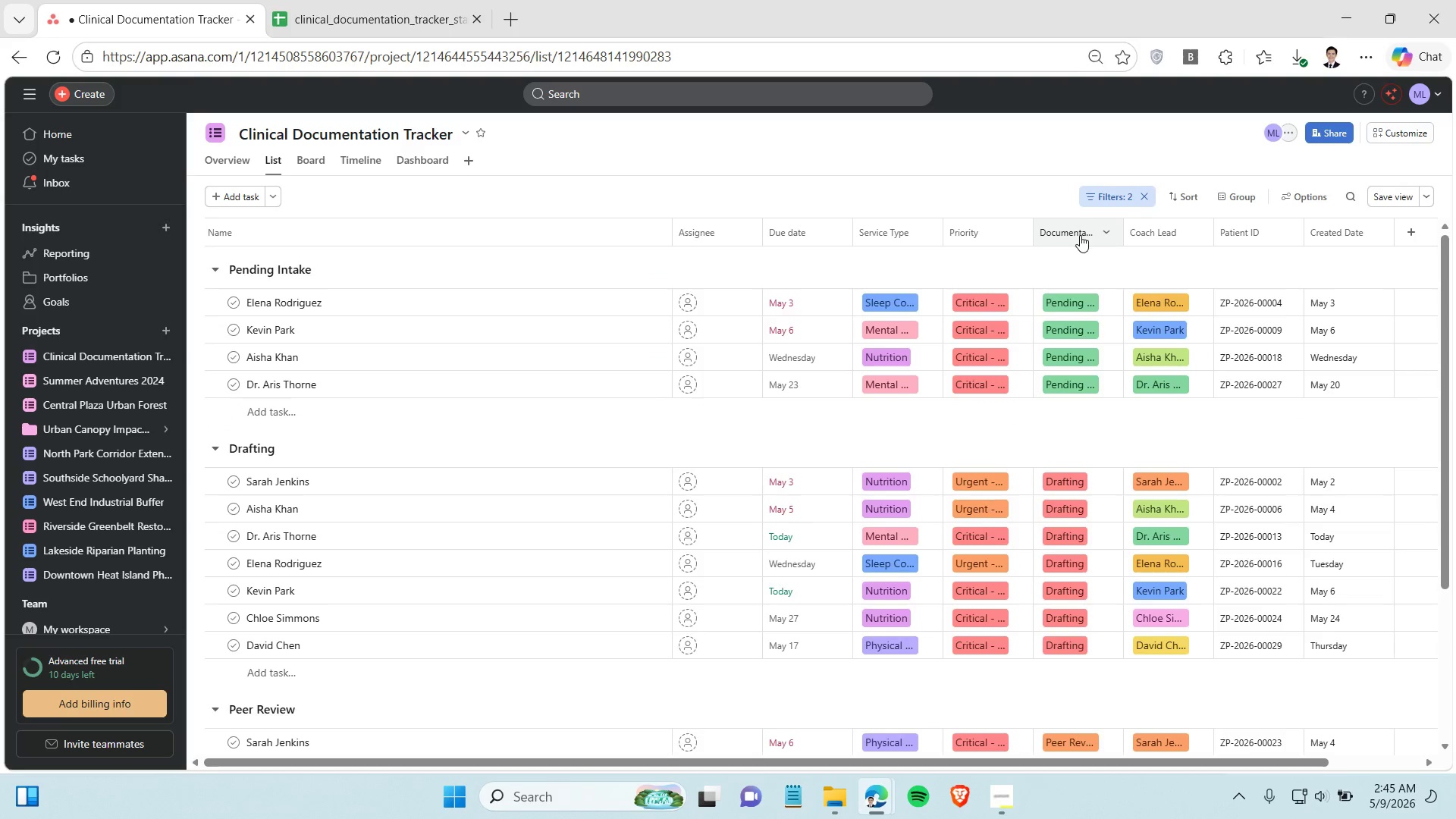 
mouse_move([1081, 253])
 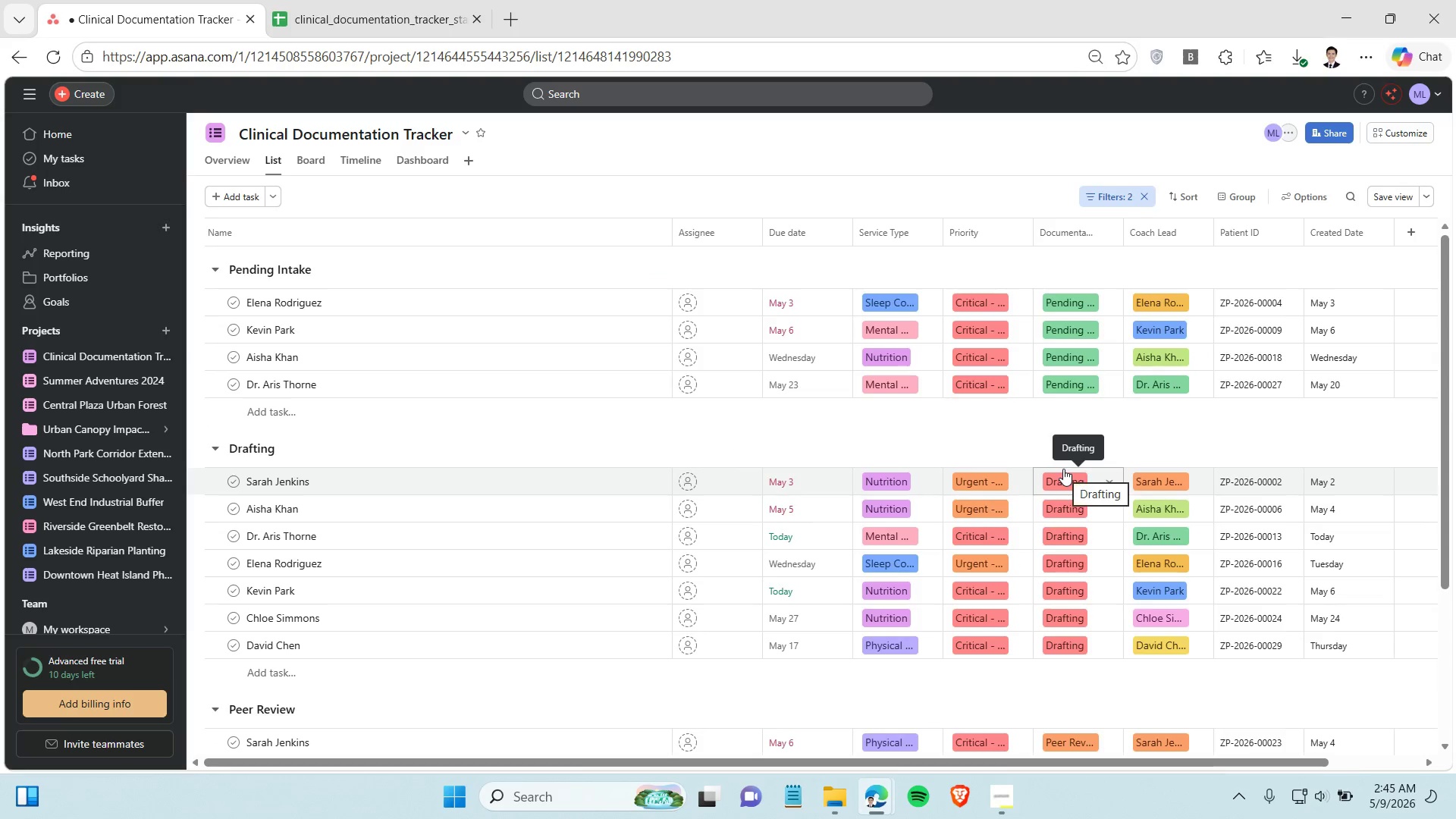 
scroll: coordinate [1066, 471], scroll_direction: down, amount: 3.0
 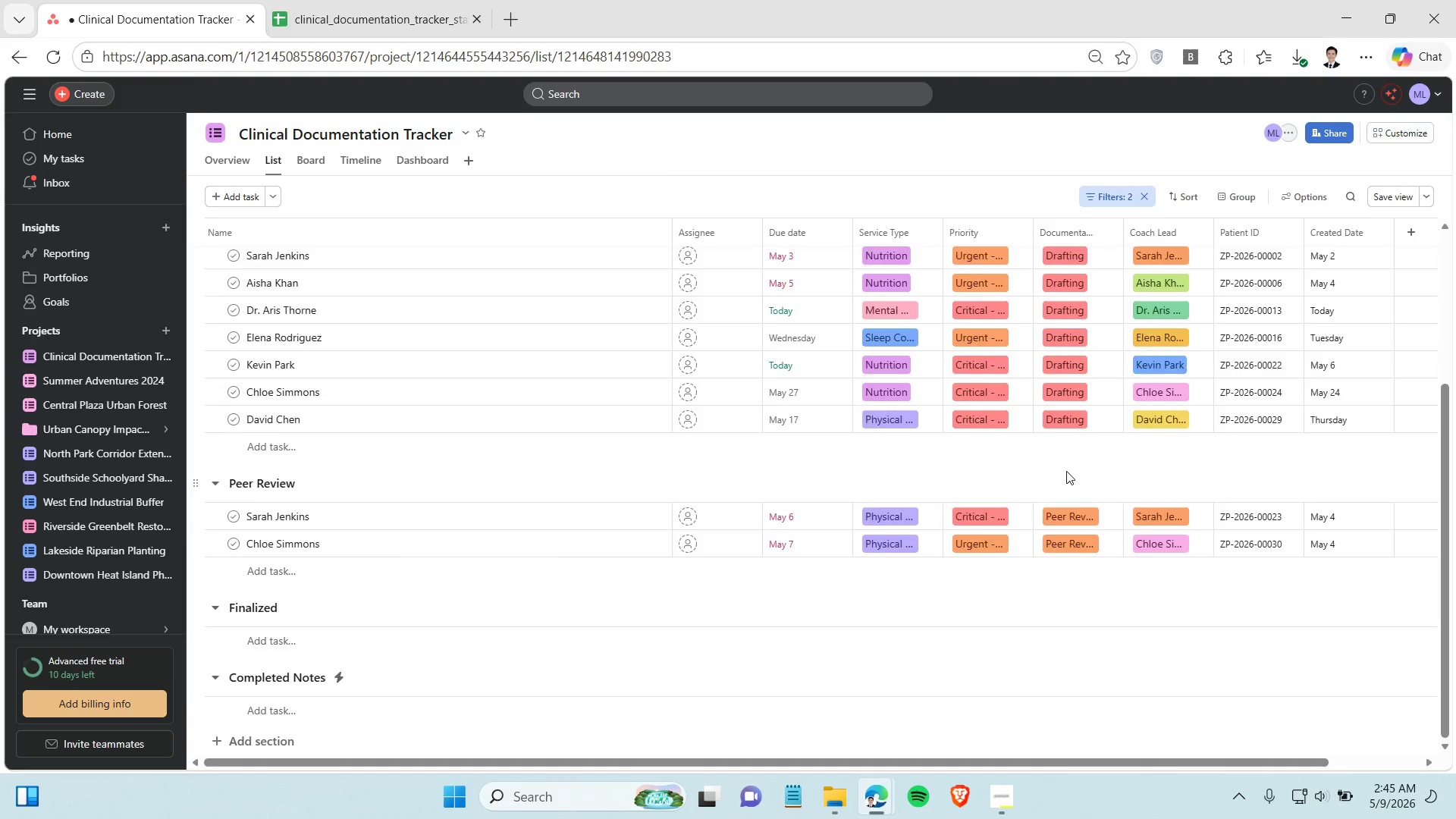 
scroll: coordinate [1066, 471], scroll_direction: up, amount: 5.0
 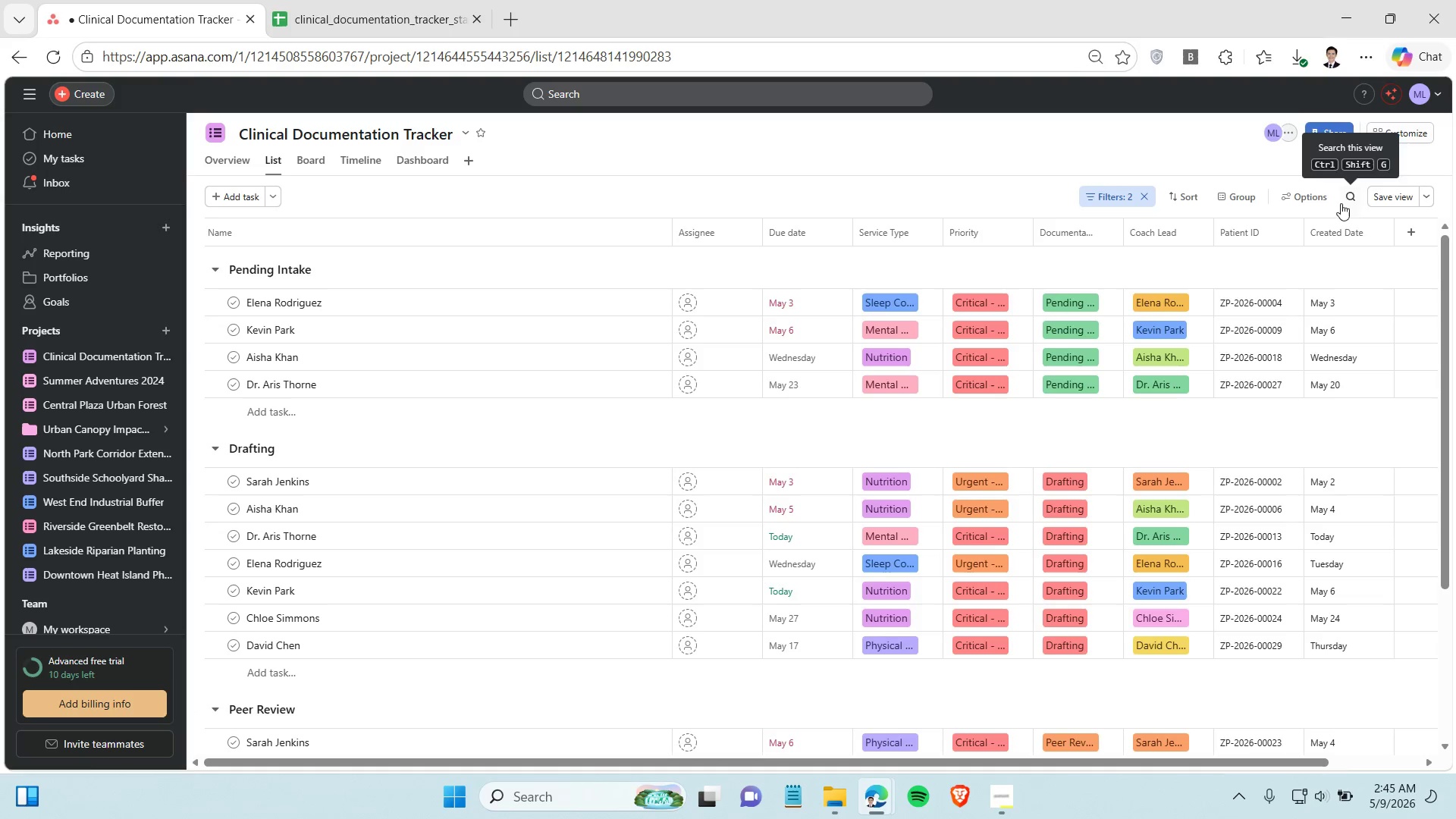 
left_click([1376, 199])
 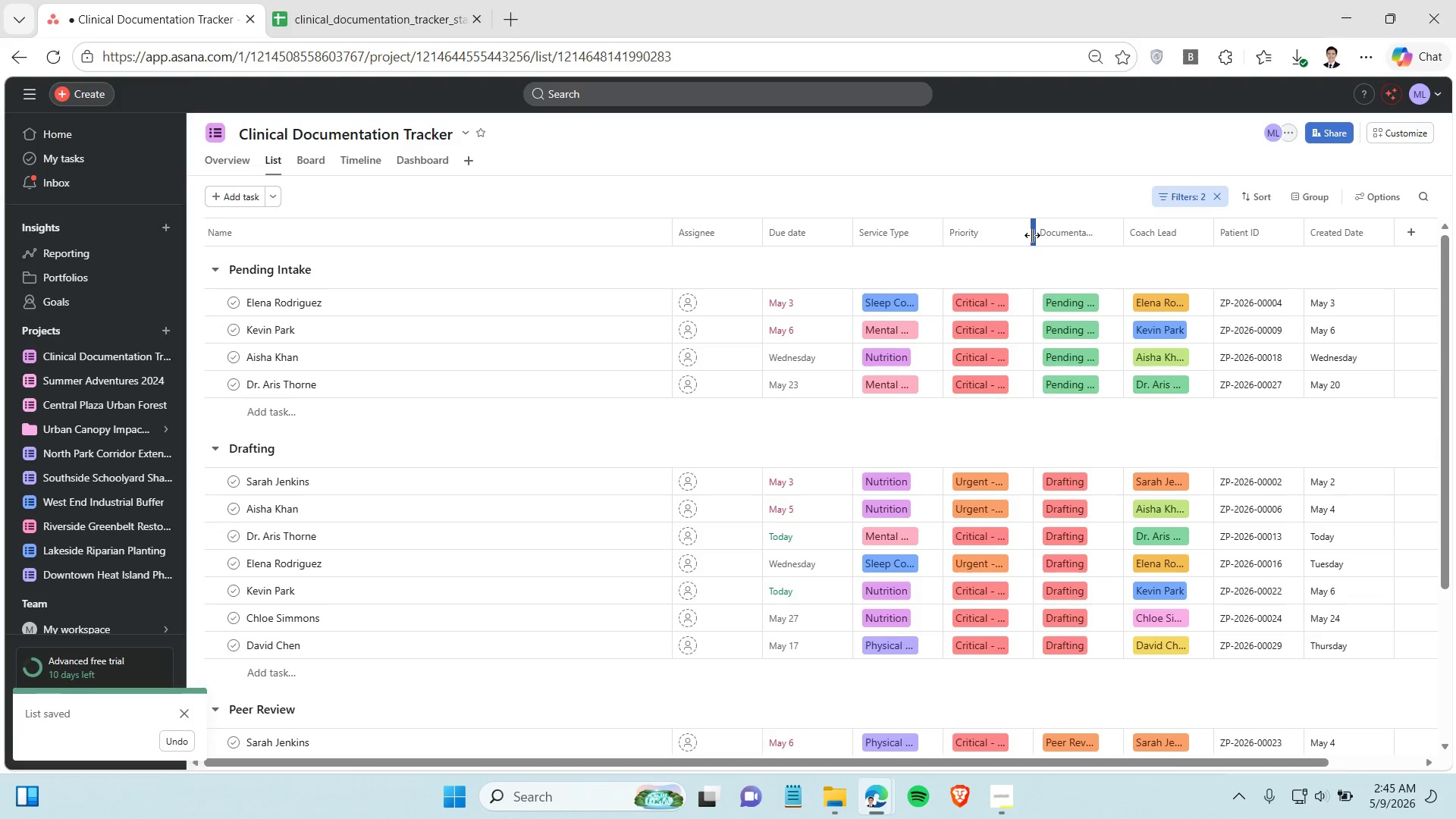 
left_click_drag(start_coordinate=[1032, 235], to_coordinate=[1065, 235])
 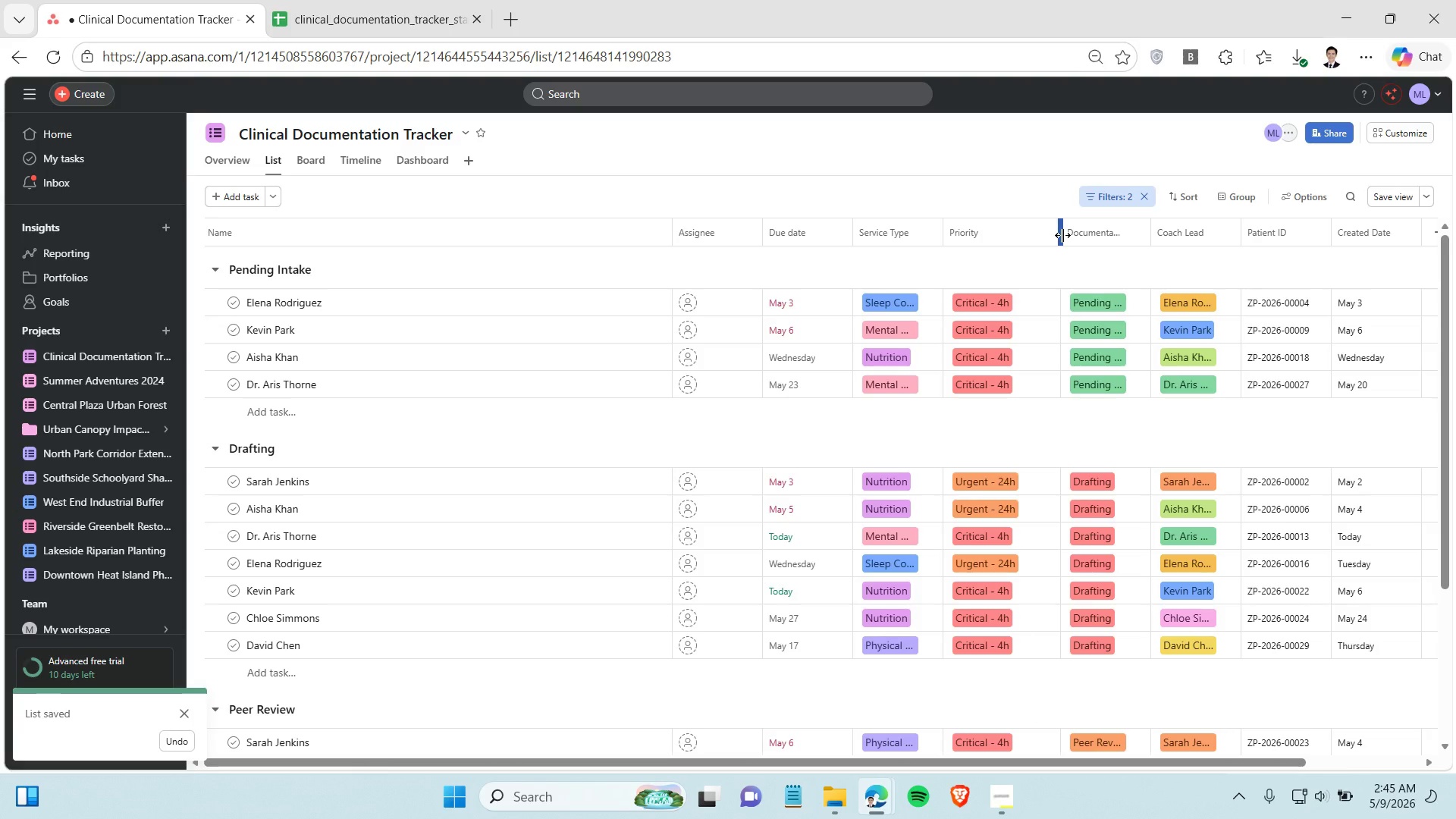 
left_click_drag(start_coordinate=[1062, 235], to_coordinate=[1050, 237])
 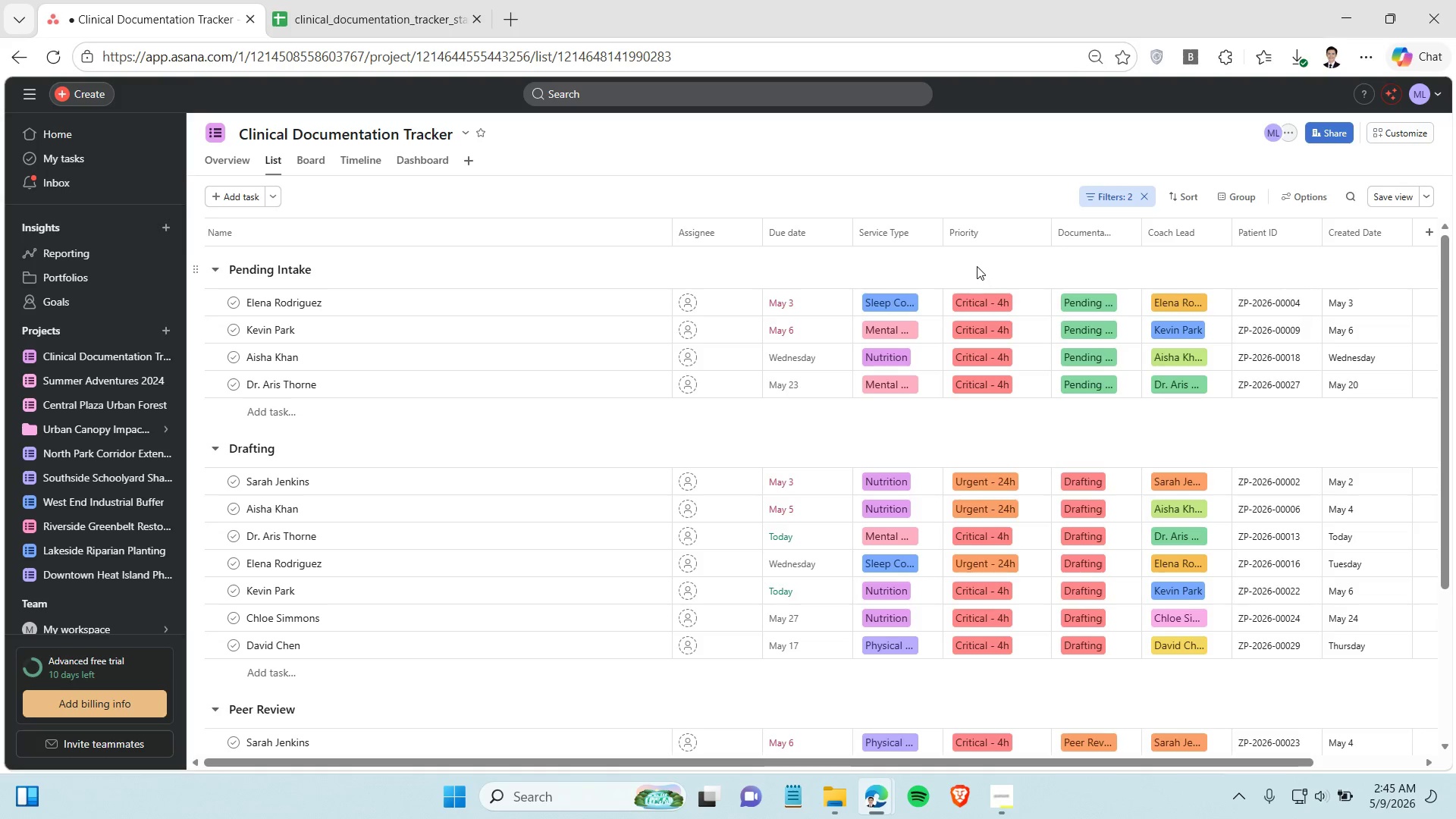 
wait(10.73)
 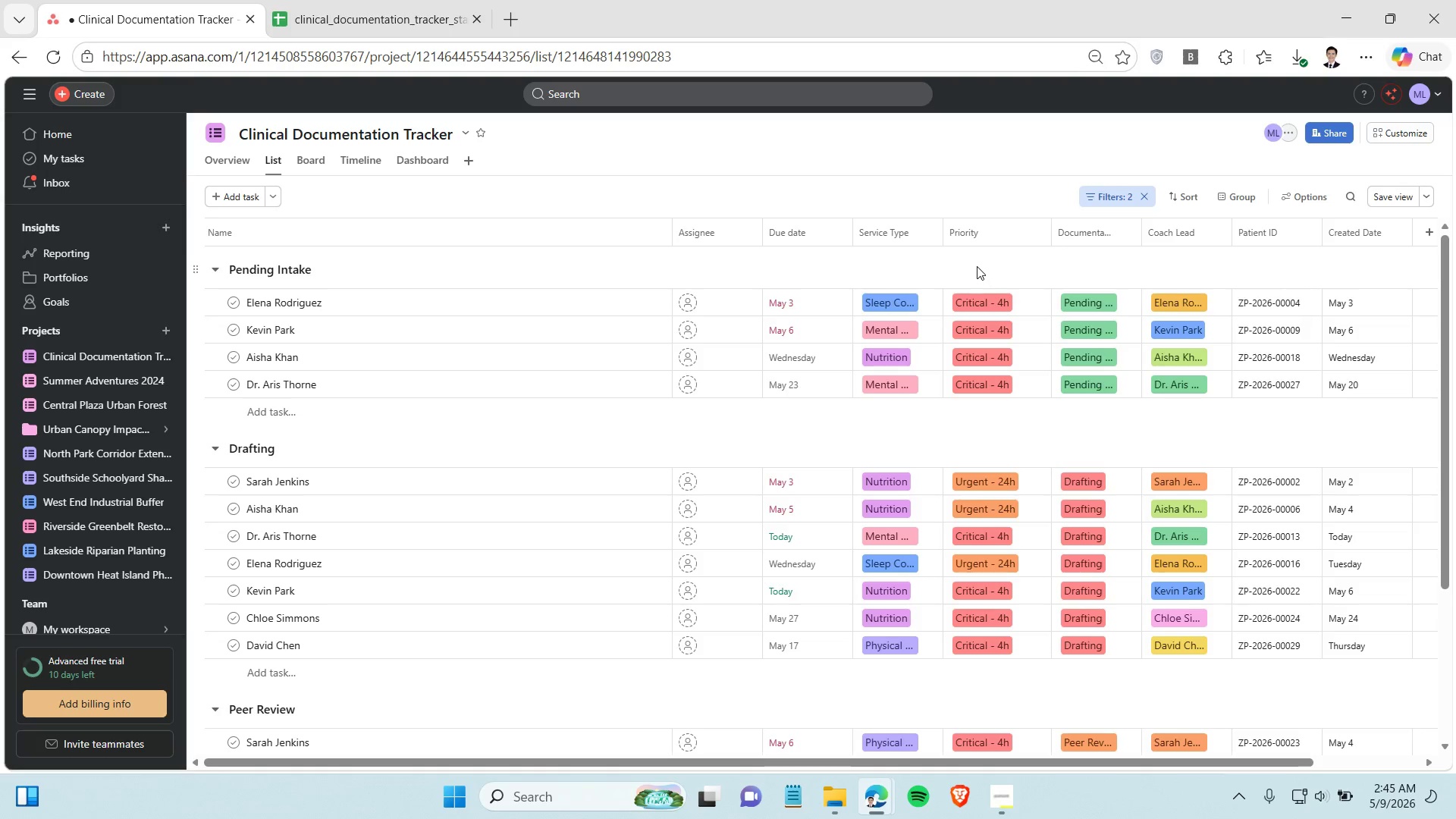 
left_click_drag(start_coordinate=[761, 226], to_coordinate=[705, 226])
 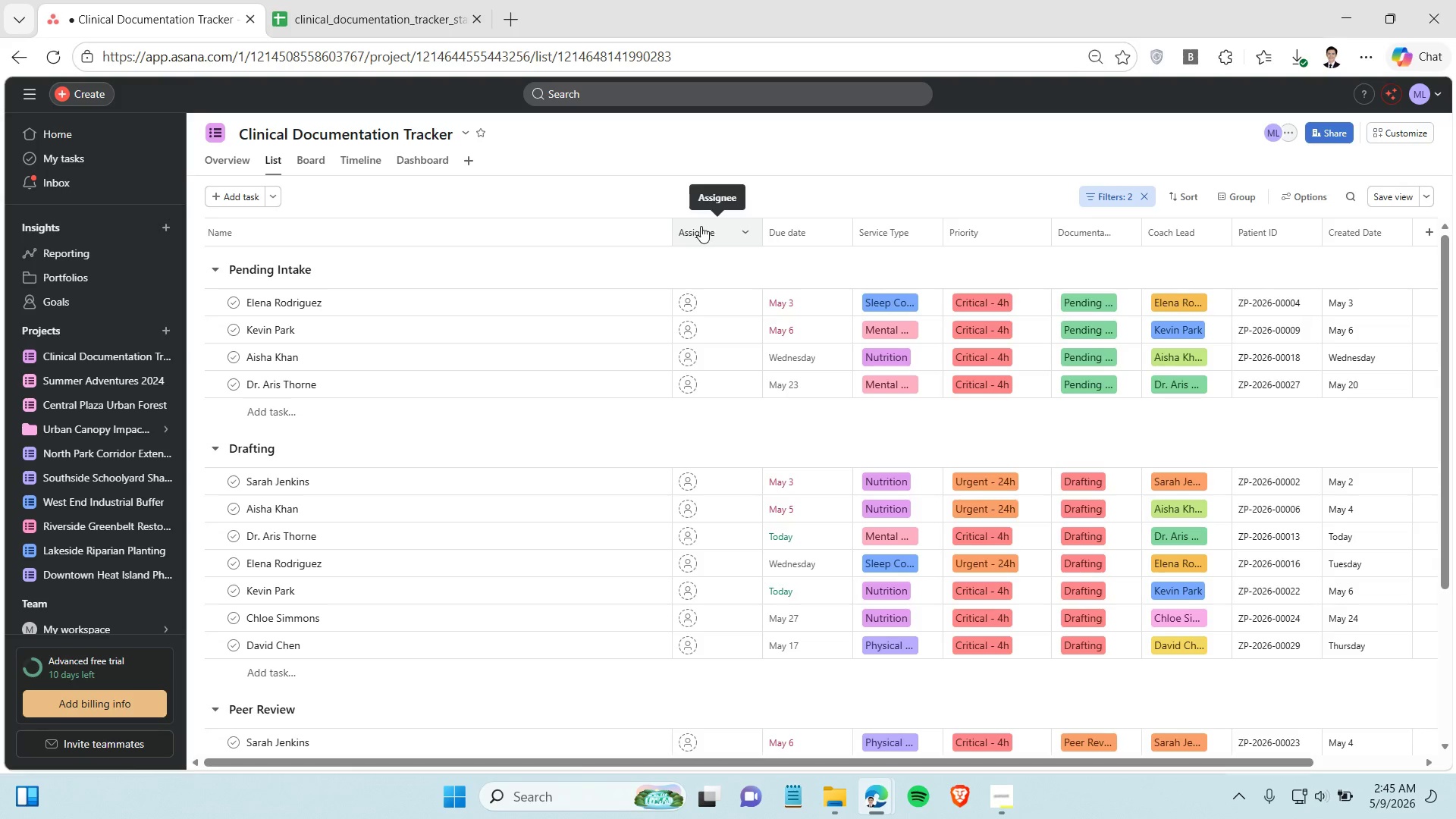 
right_click([701, 226])
 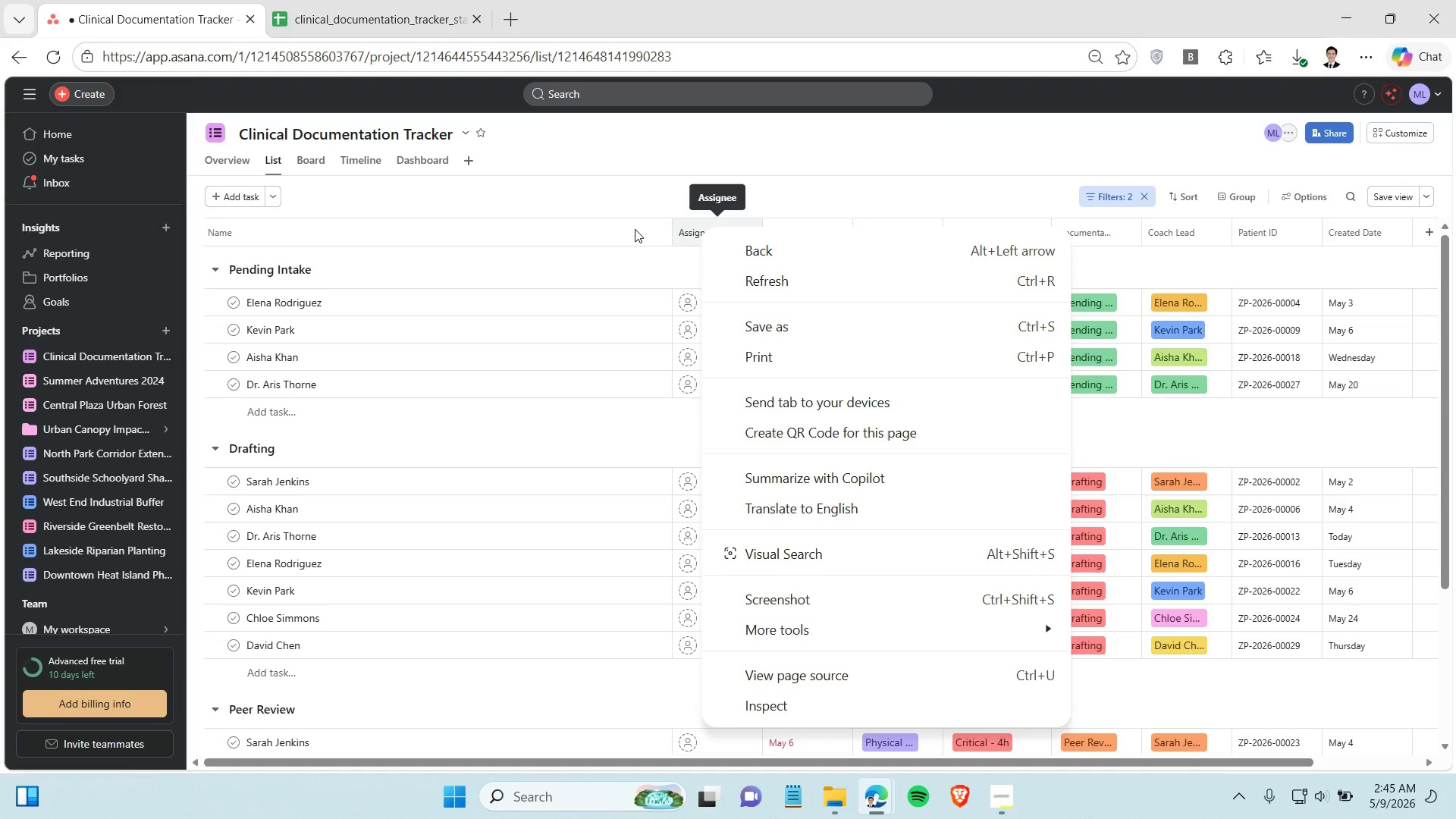 
left_click([635, 229])
 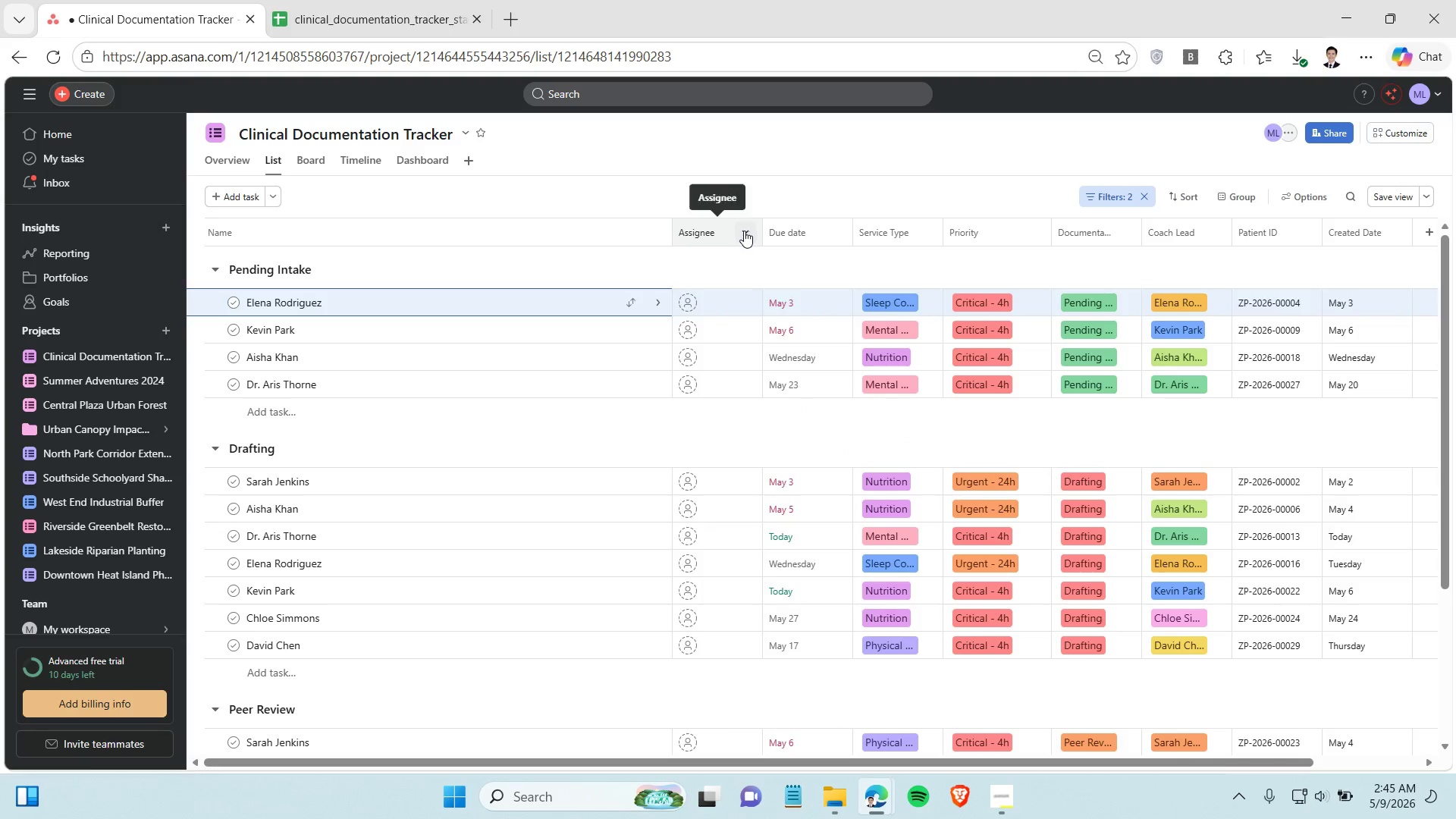 
left_click([744, 231])
 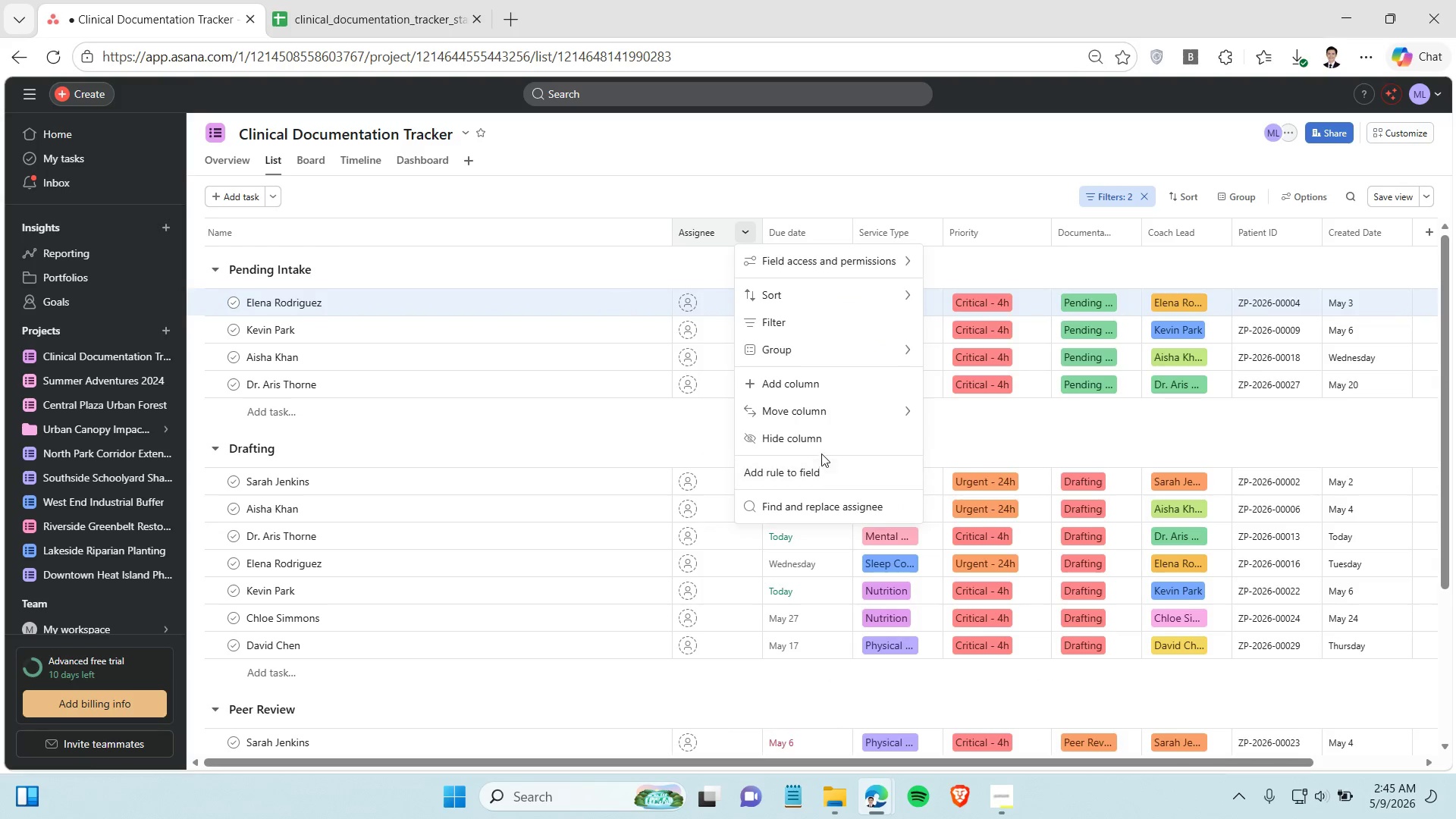 
left_click([821, 445])
 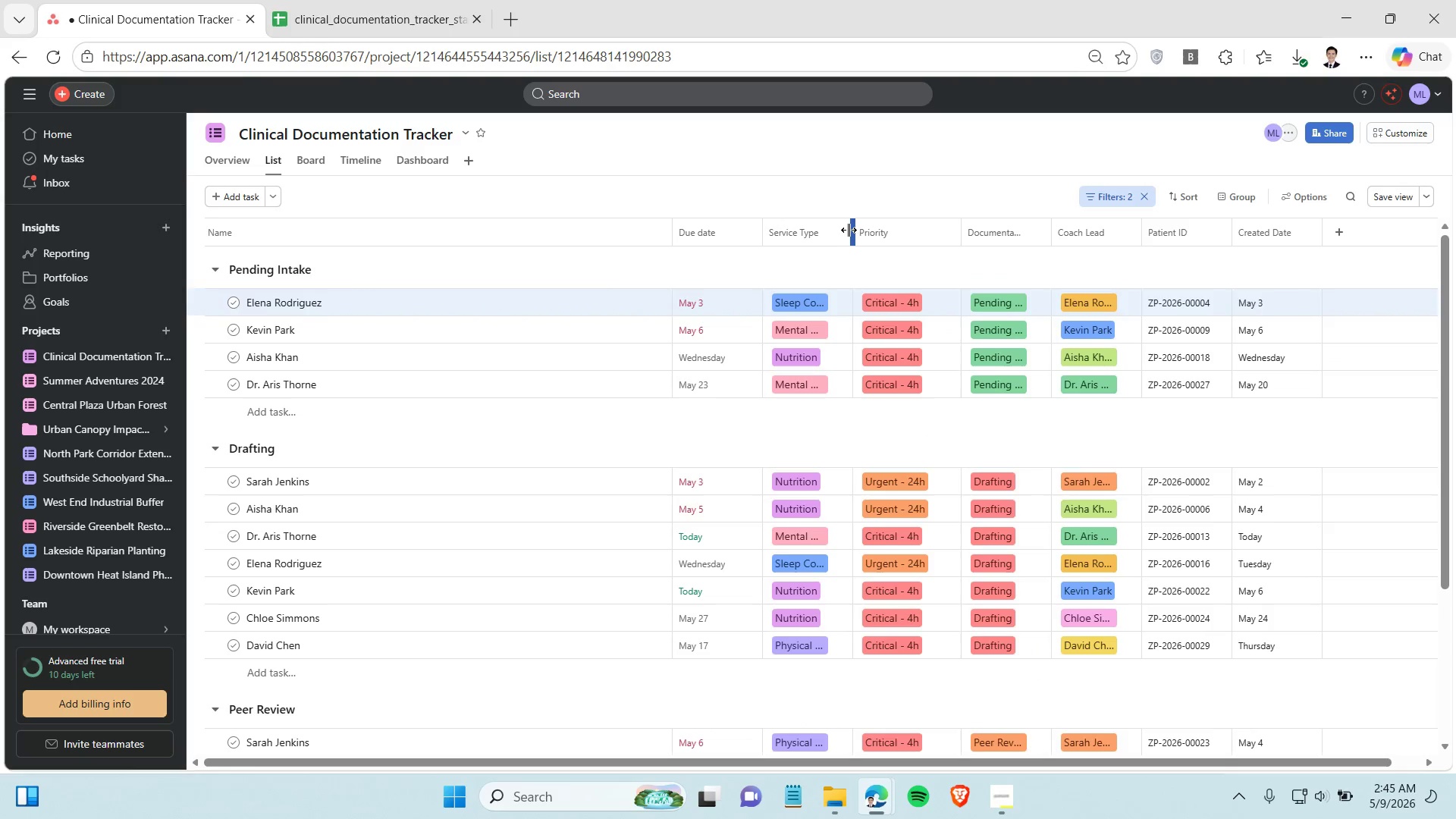 
left_click([849, 229])
 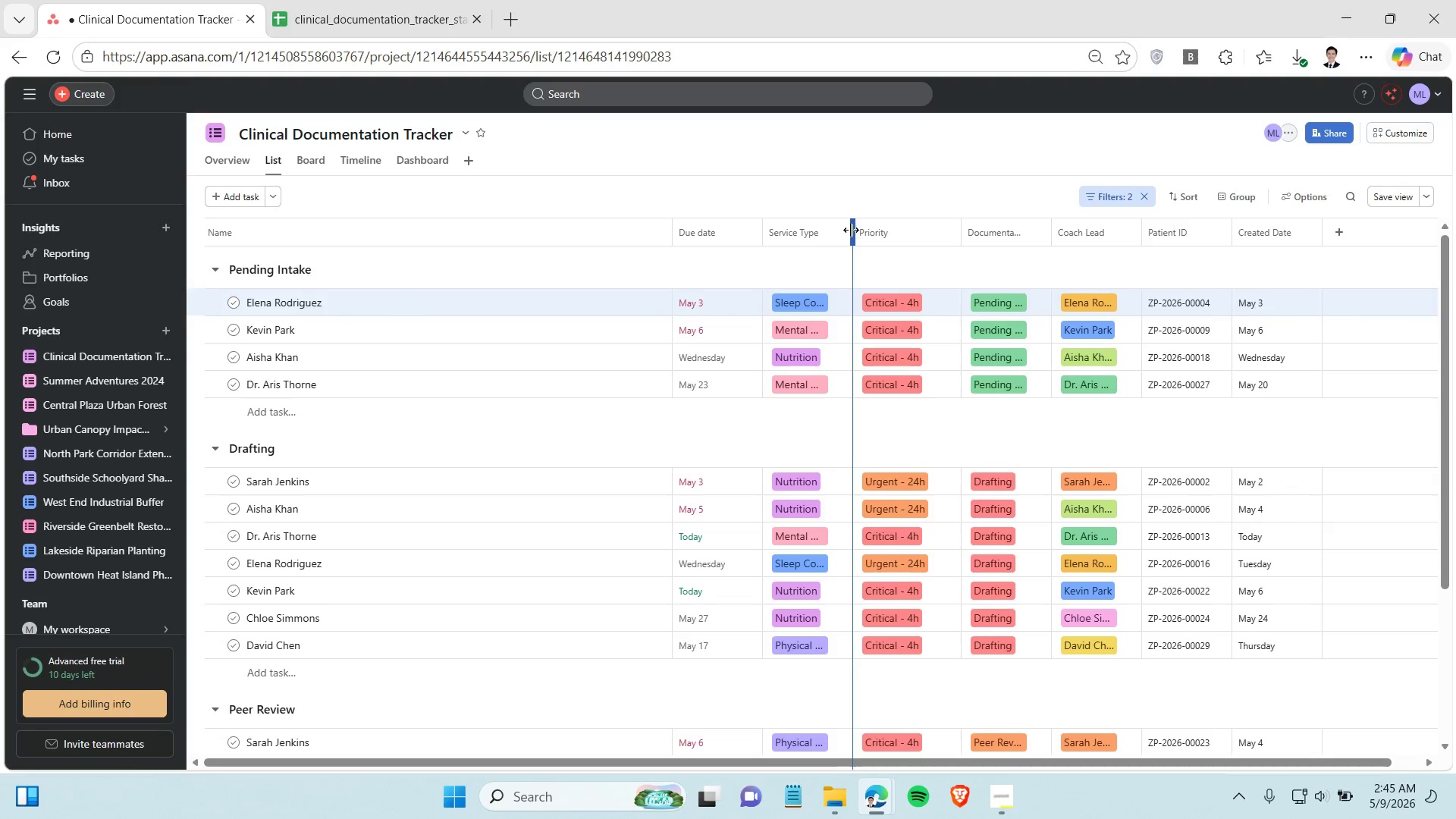 
left_click_drag(start_coordinate=[849, 229], to_coordinate=[870, 243])
 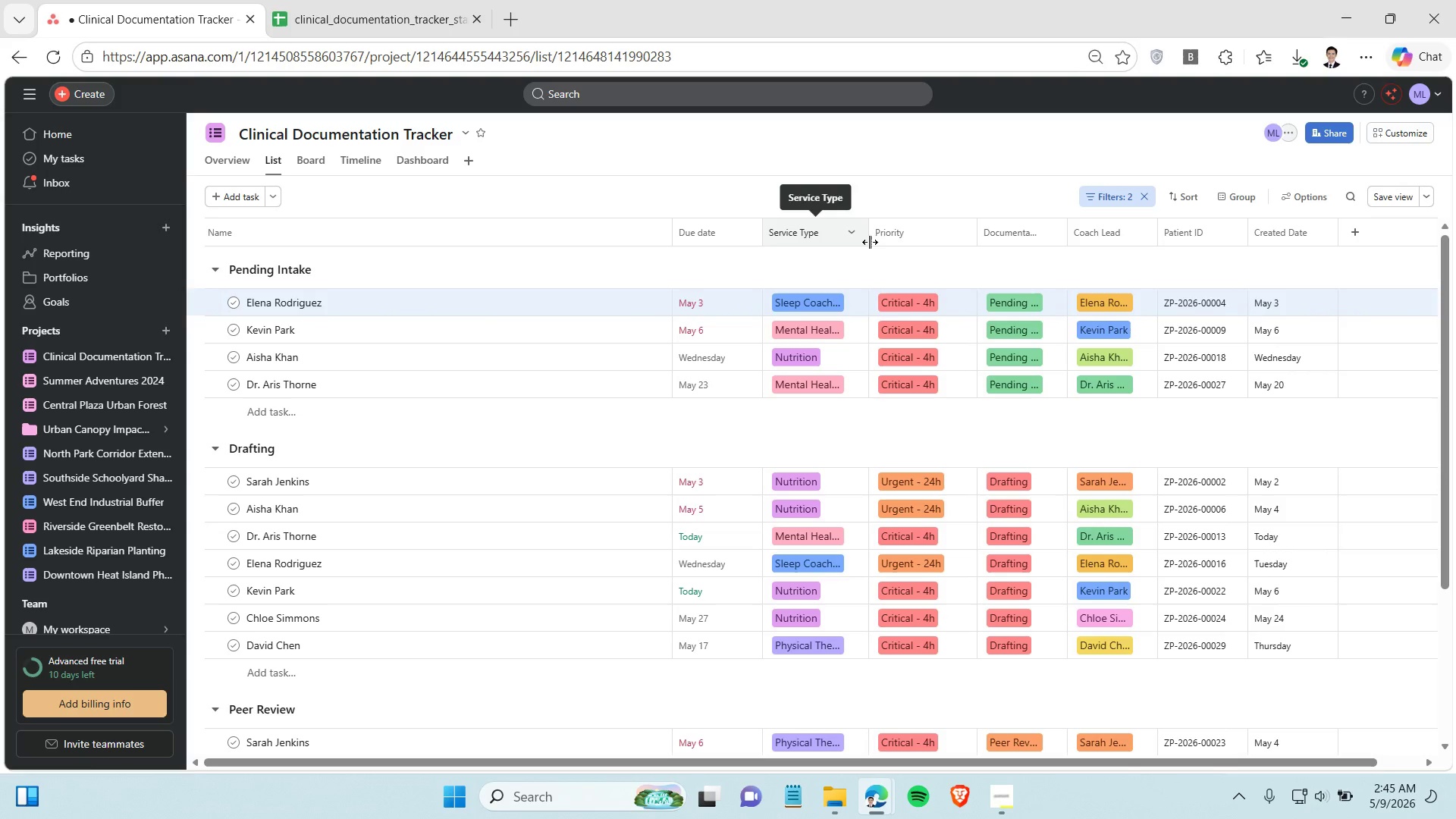 
left_click_drag(start_coordinate=[870, 242], to_coordinate=[886, 248])
 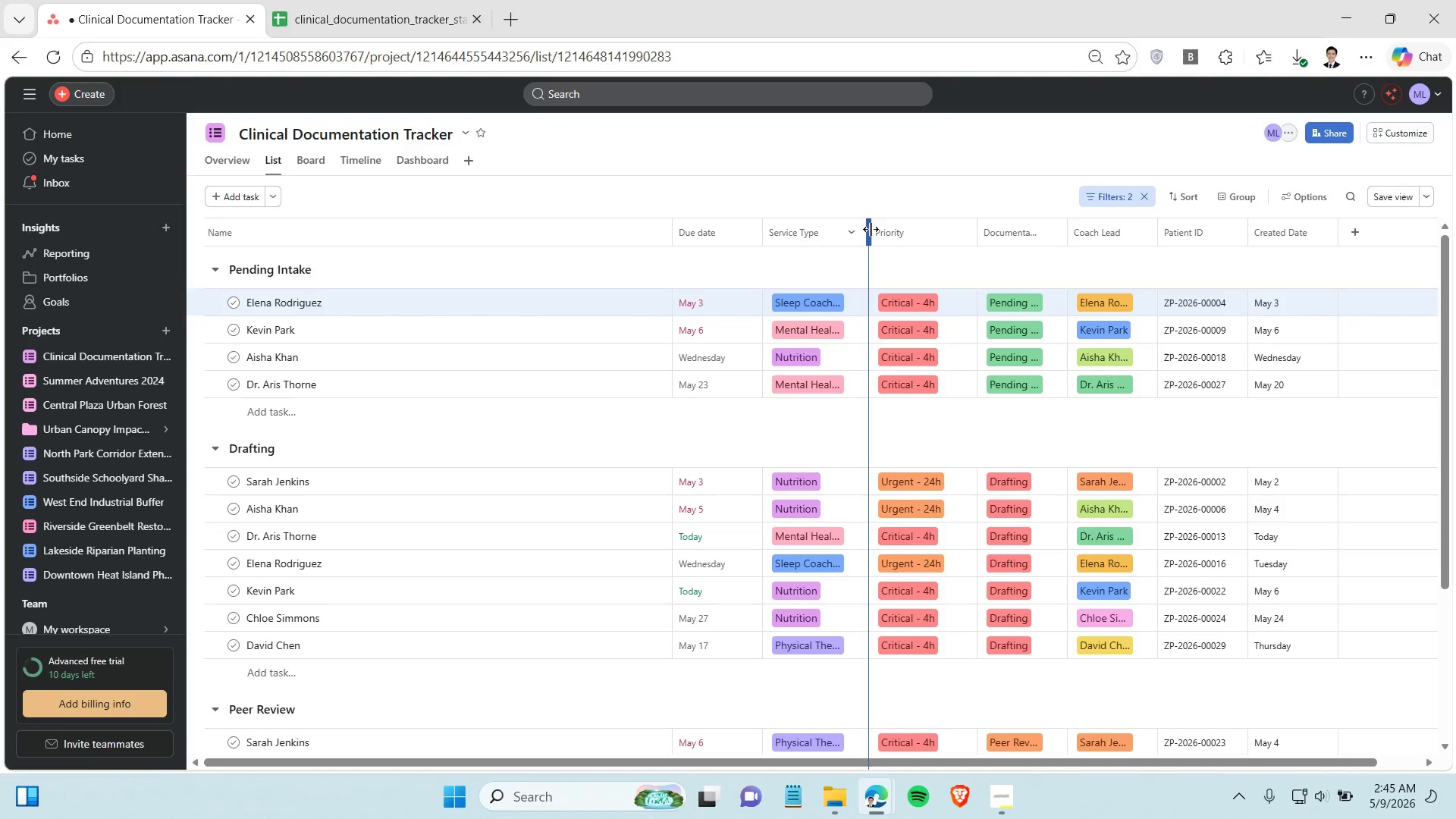 
left_click_drag(start_coordinate=[871, 229], to_coordinate=[899, 227])
 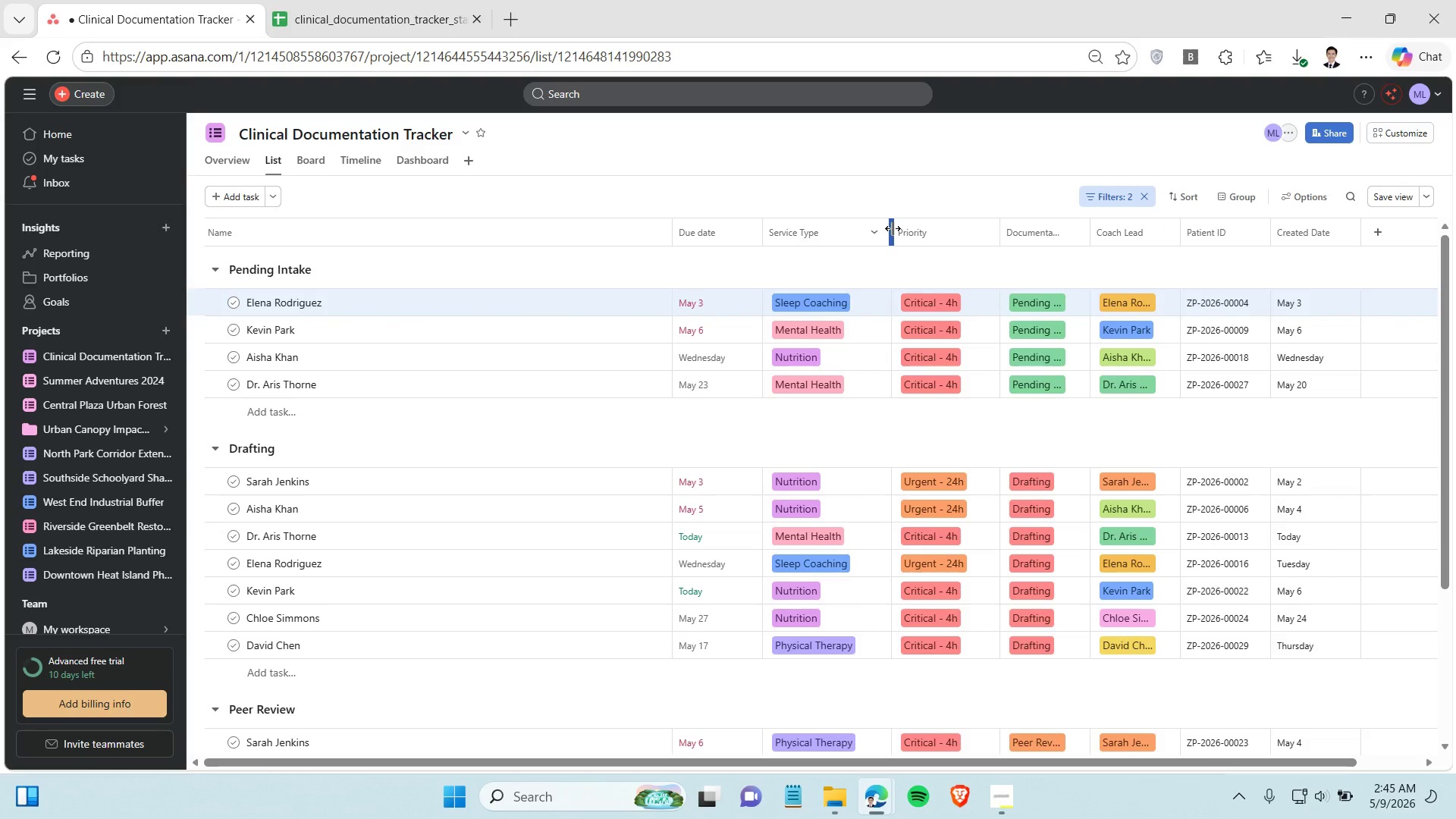 
left_click_drag(start_coordinate=[893, 228], to_coordinate=[883, 230])
 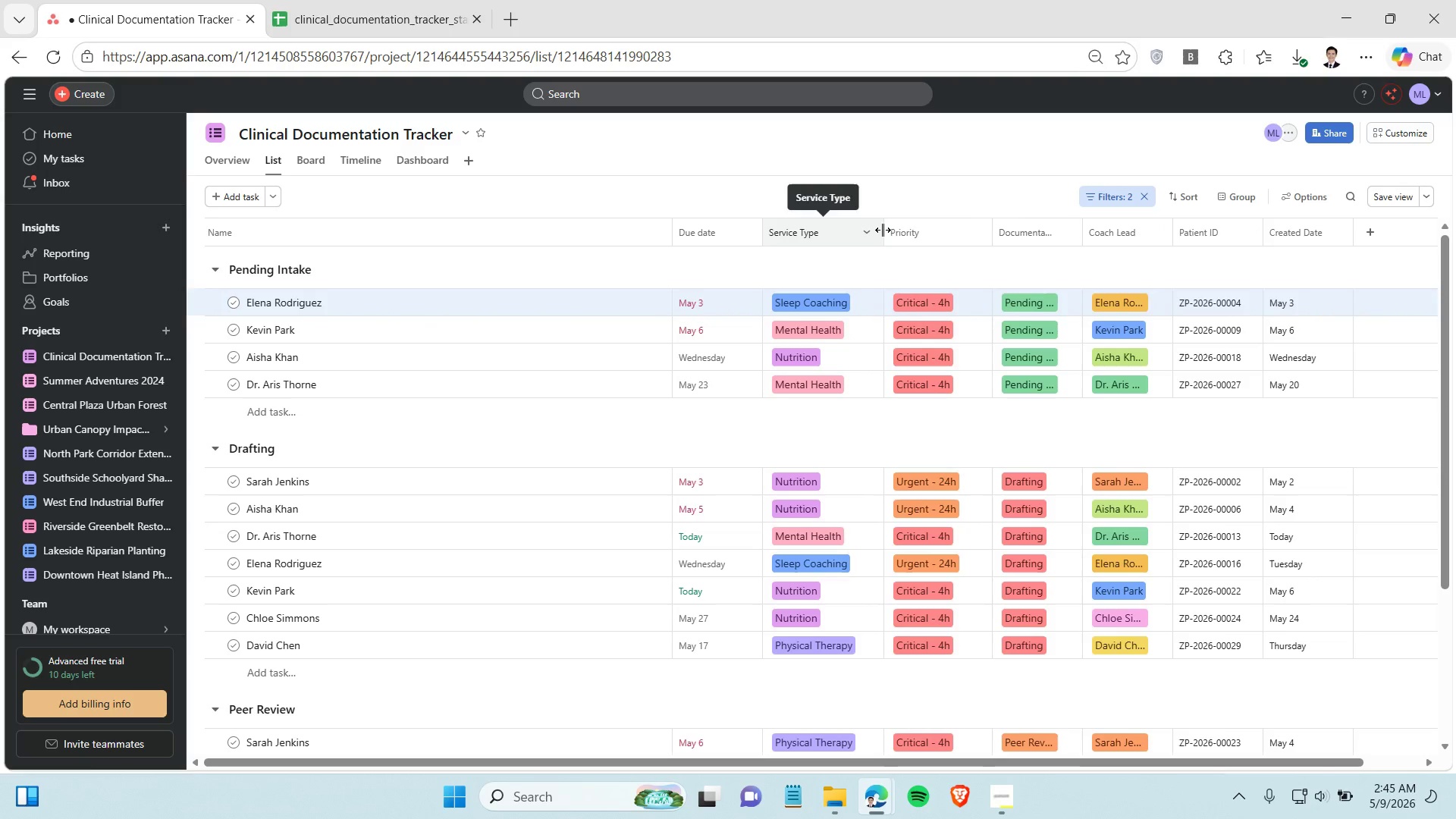 
left_click_drag(start_coordinate=[883, 230], to_coordinate=[874, 231])
 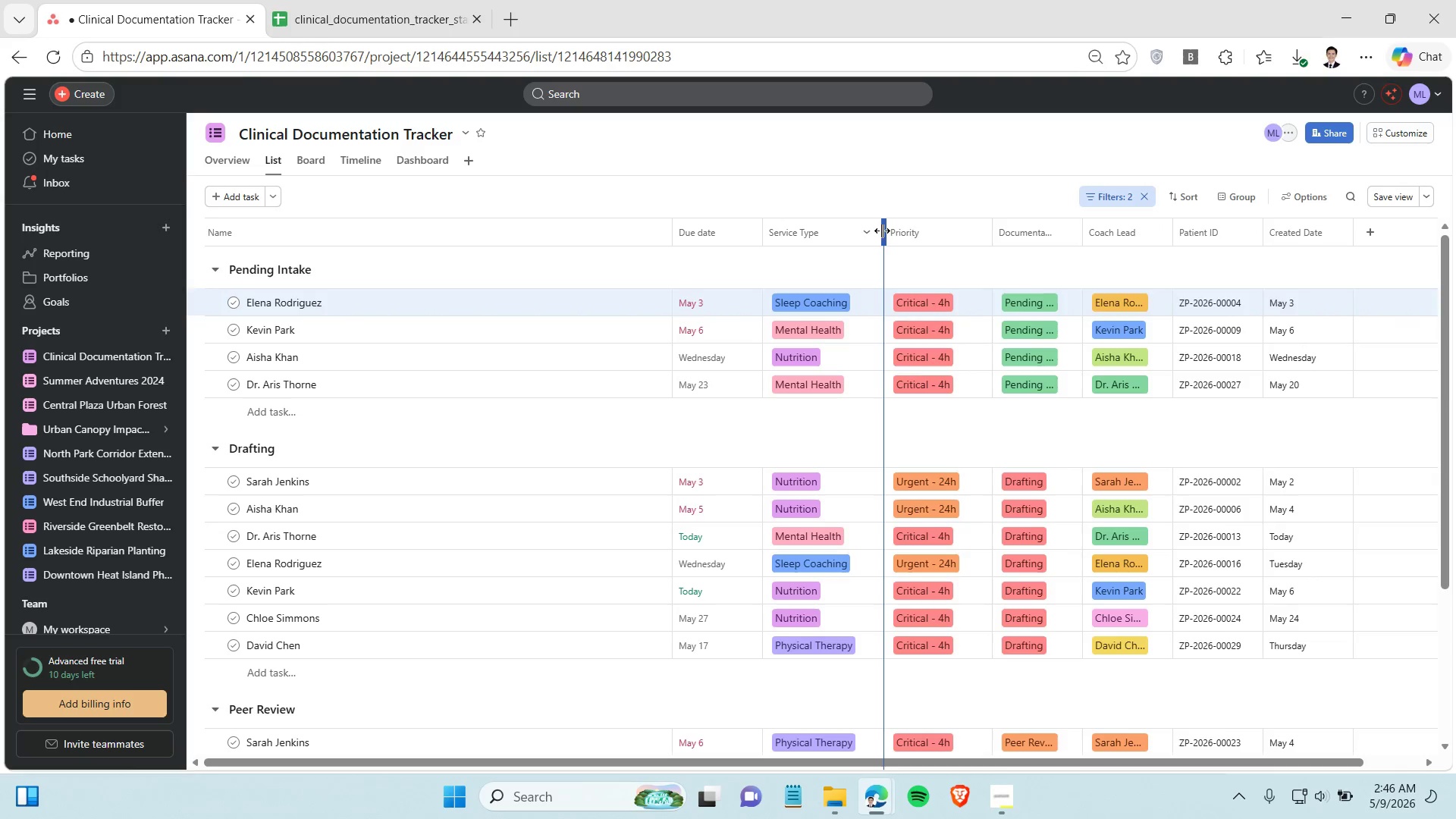 
left_click_drag(start_coordinate=[882, 231], to_coordinate=[872, 232])
 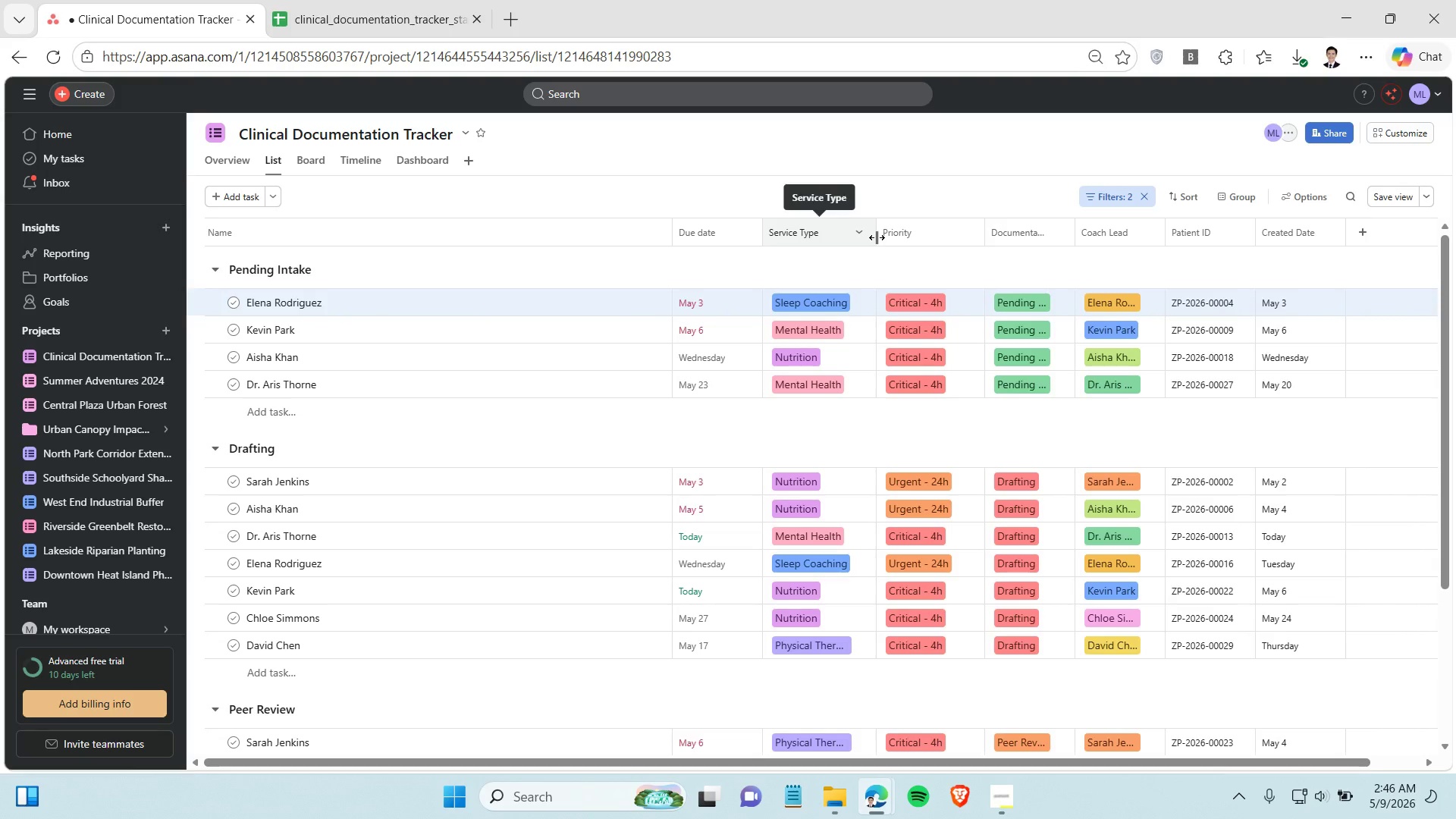 
left_click_drag(start_coordinate=[877, 237], to_coordinate=[884, 241])
 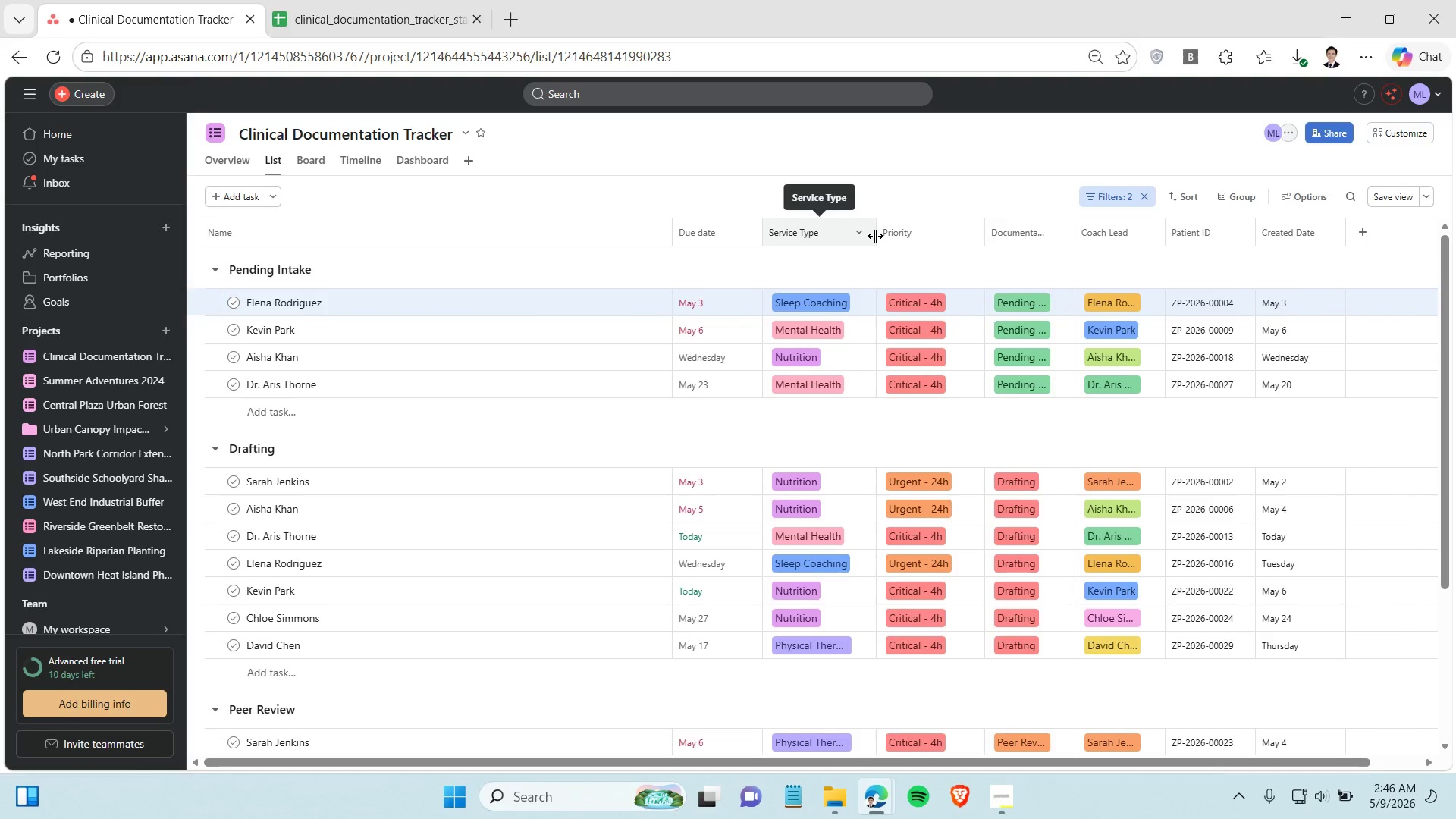 
left_click_drag(start_coordinate=[875, 236], to_coordinate=[880, 236])
 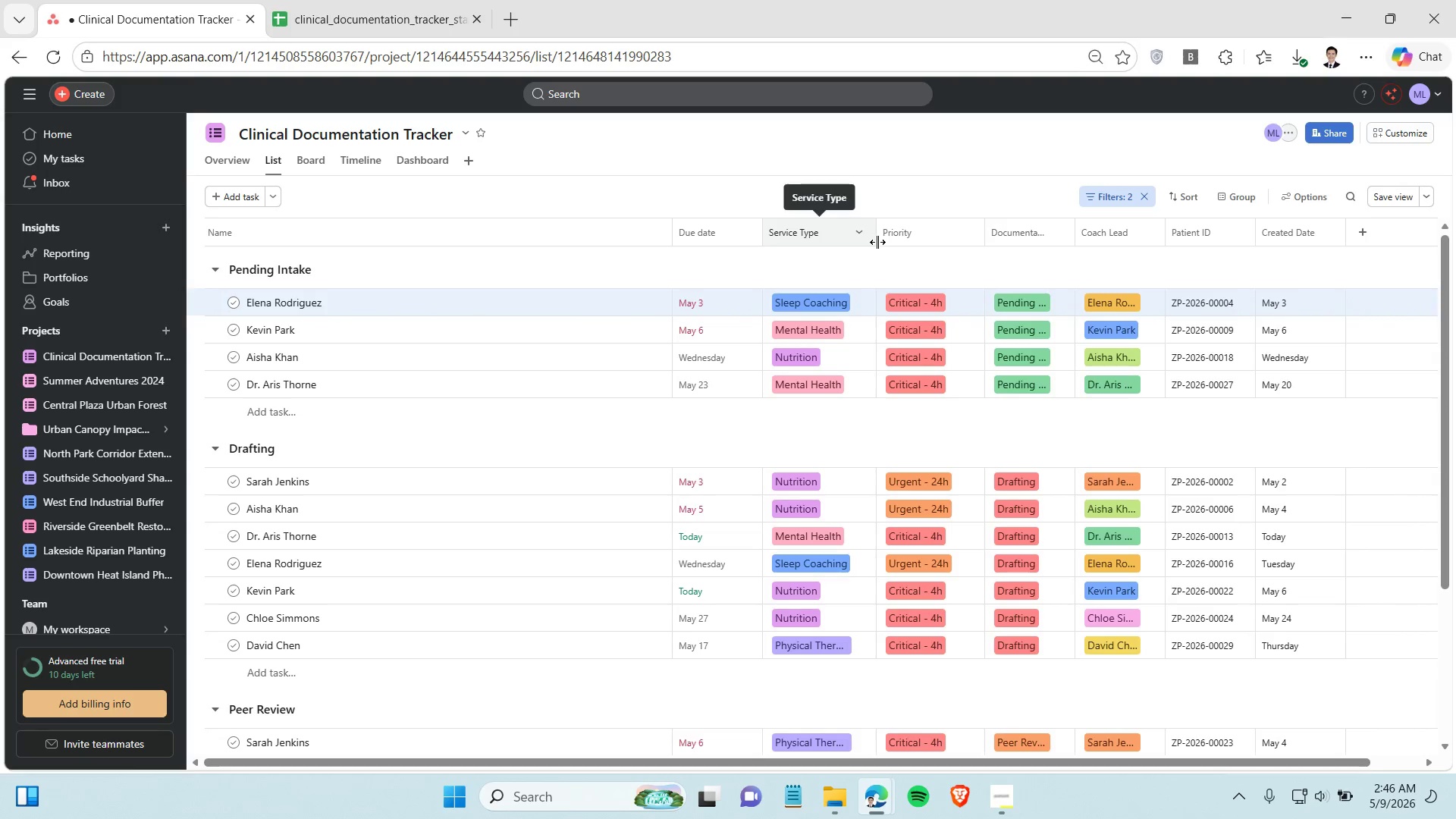 
left_click_drag(start_coordinate=[877, 242], to_coordinate=[882, 243])
 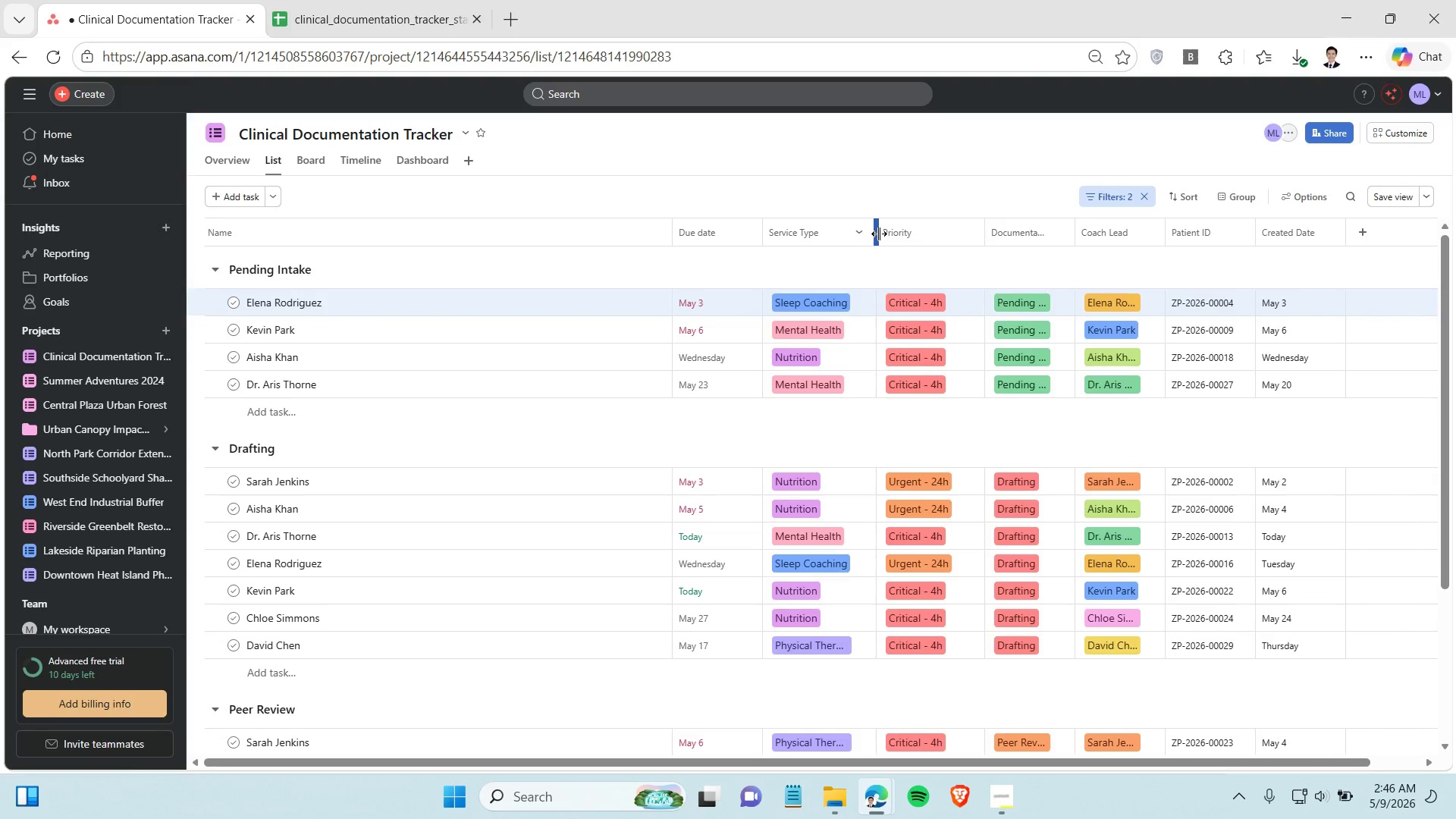 
left_click_drag(start_coordinate=[879, 234], to_coordinate=[885, 236])
 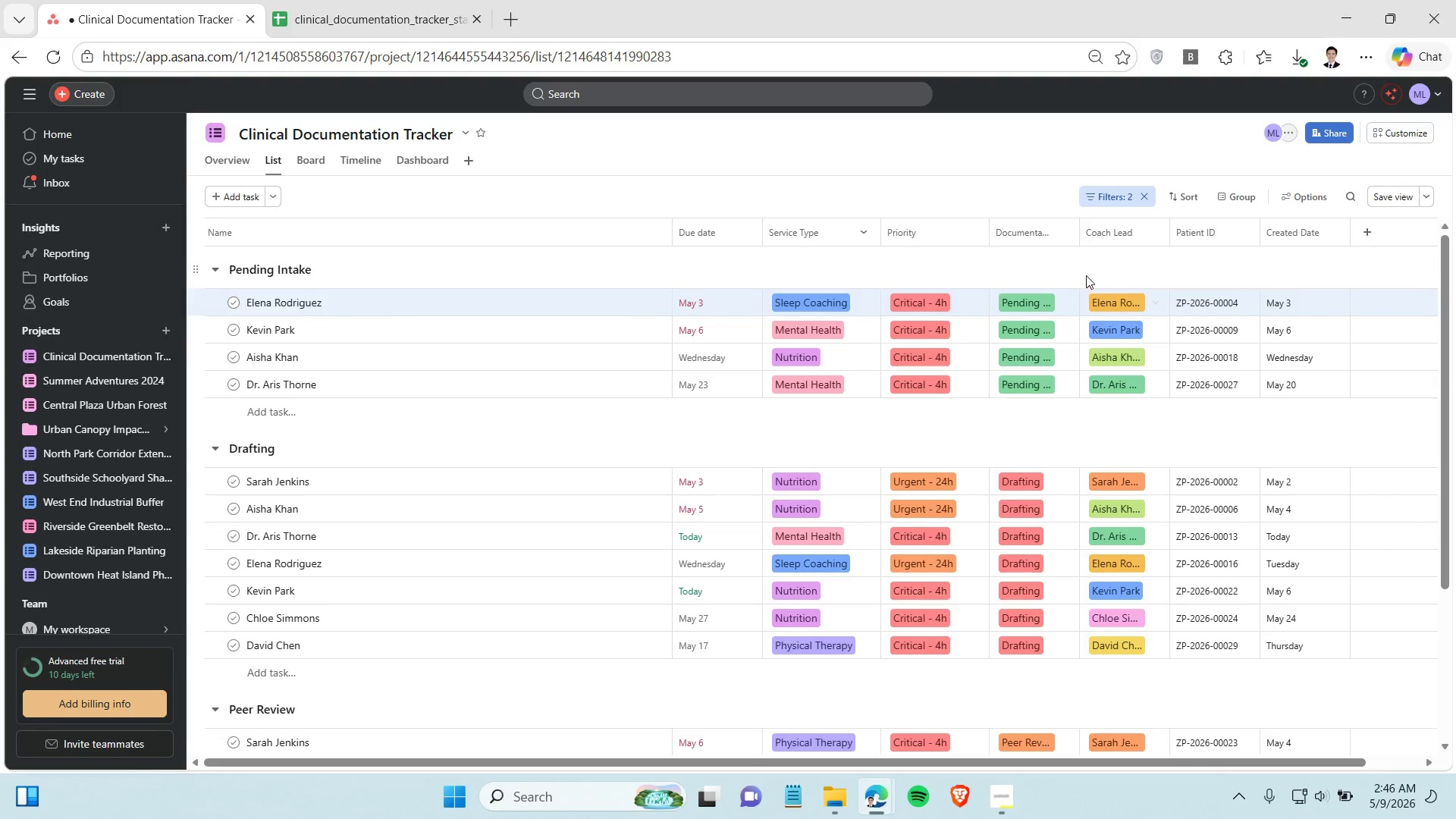 
left_click_drag(start_coordinate=[1081, 235], to_coordinate=[1095, 239])
 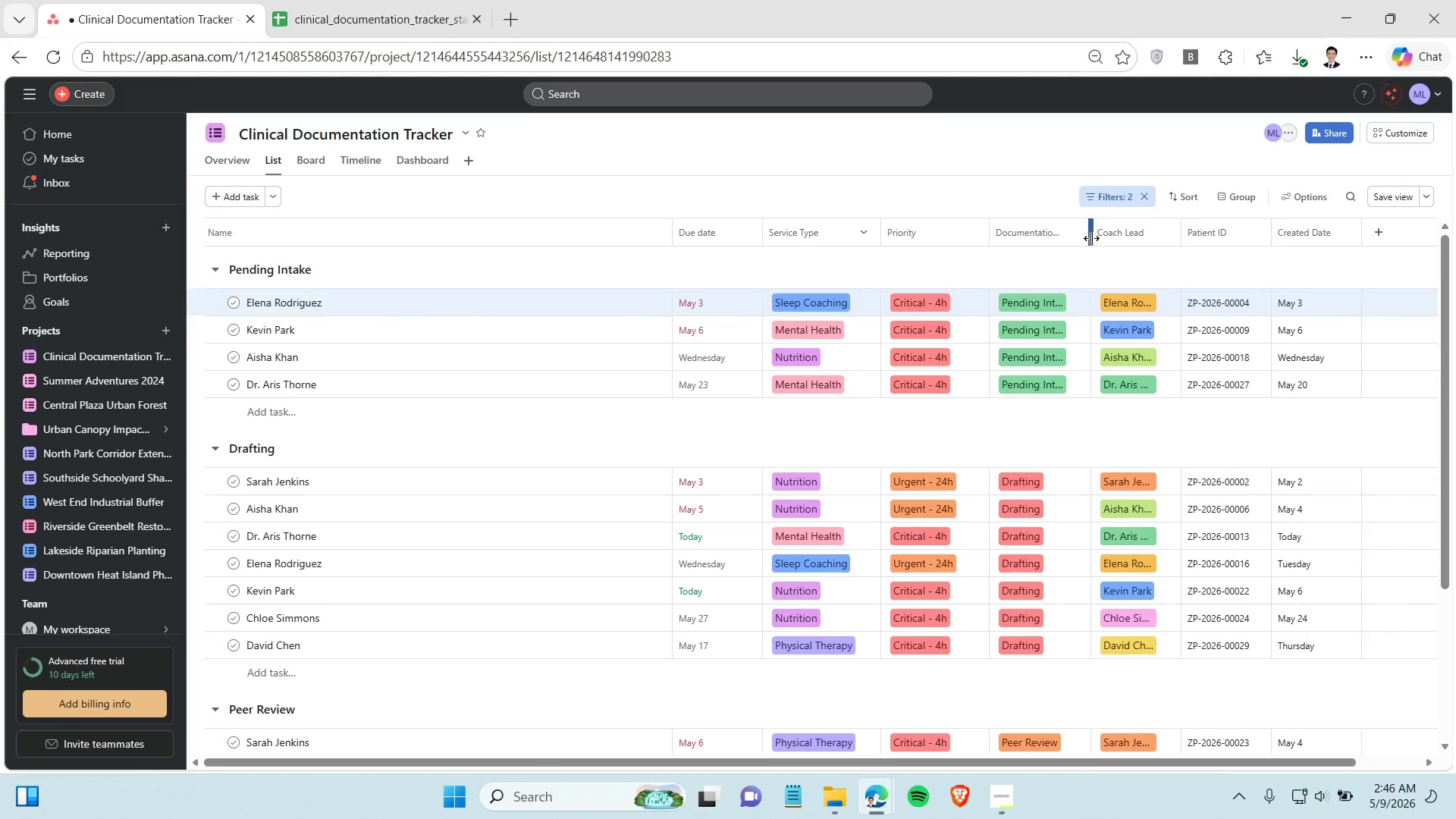 
left_click_drag(start_coordinate=[1091, 238], to_coordinate=[1104, 239])
 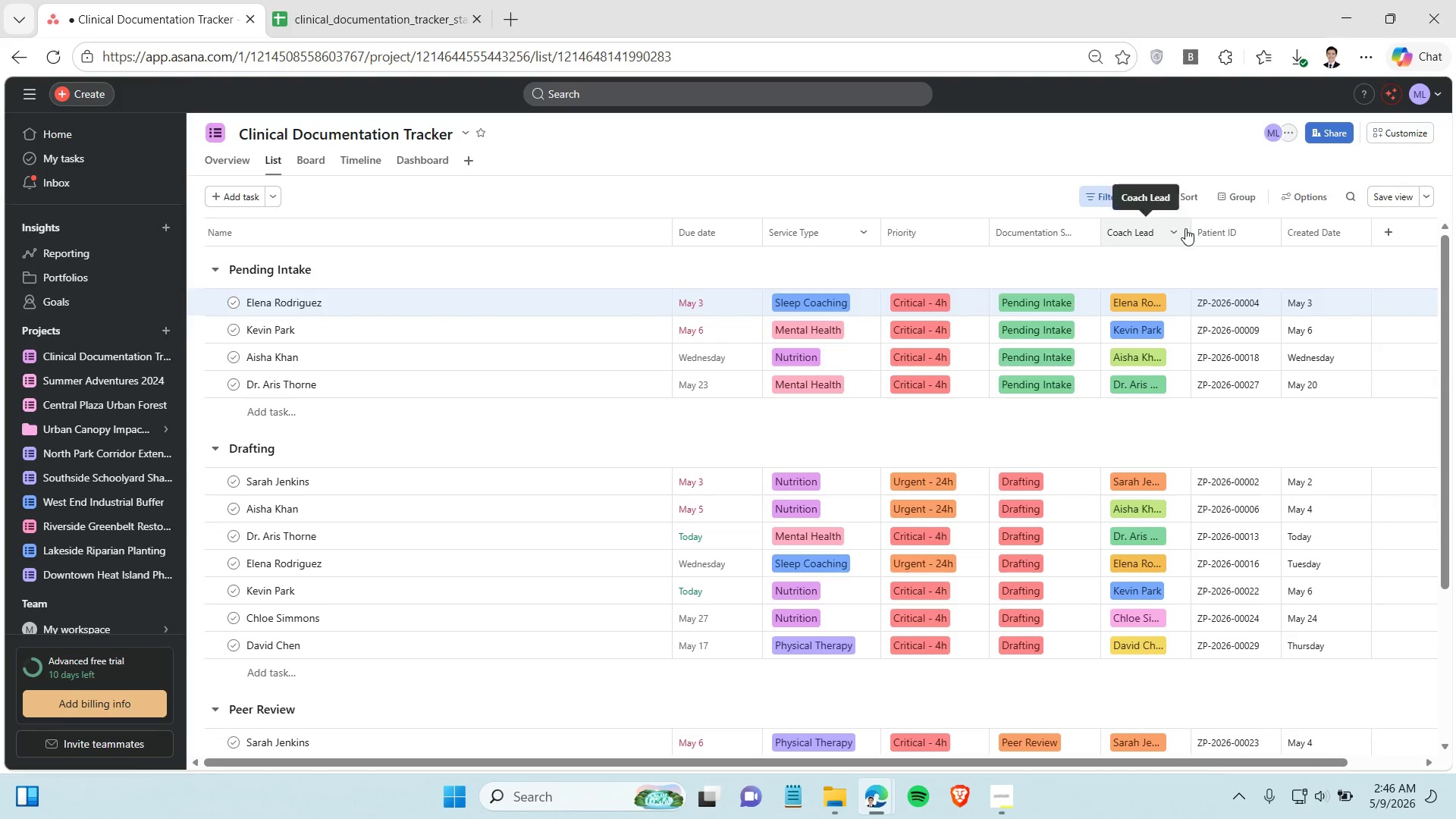 
left_click_drag(start_coordinate=[1188, 234], to_coordinate=[1212, 234])
 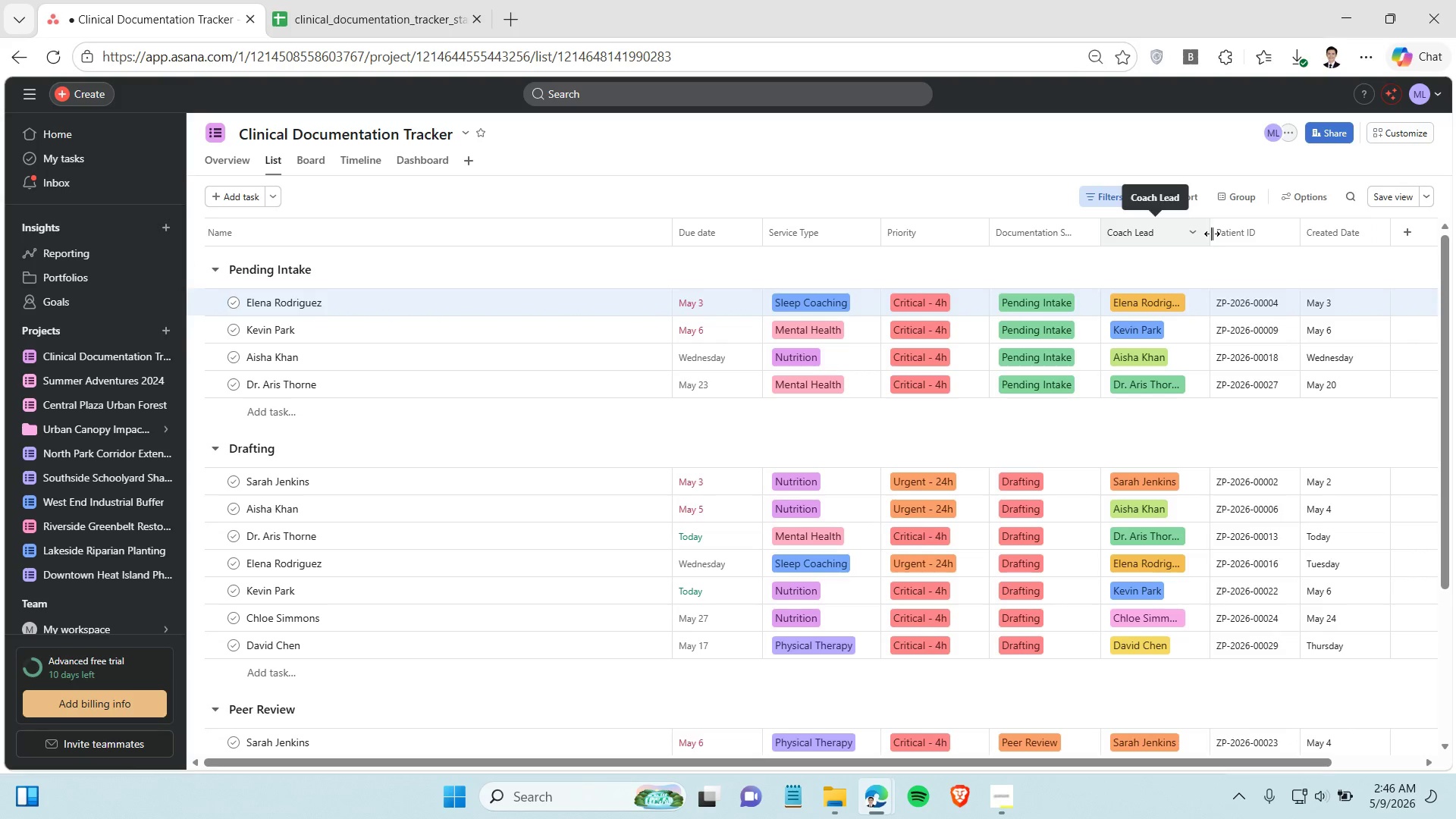 
left_click_drag(start_coordinate=[1212, 234], to_coordinate=[1223, 237])
 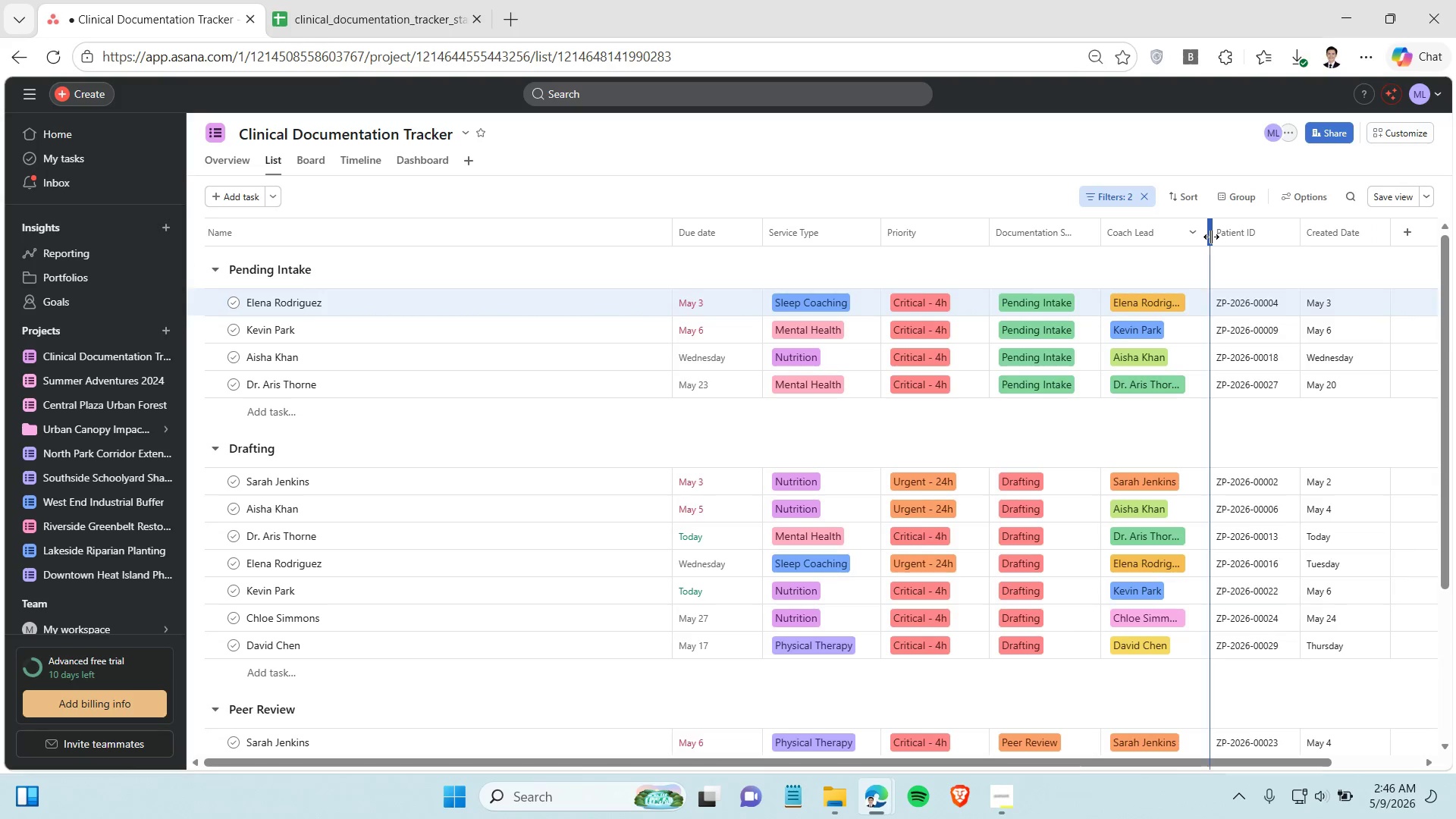 
left_click_drag(start_coordinate=[1211, 237], to_coordinate=[1230, 242])
 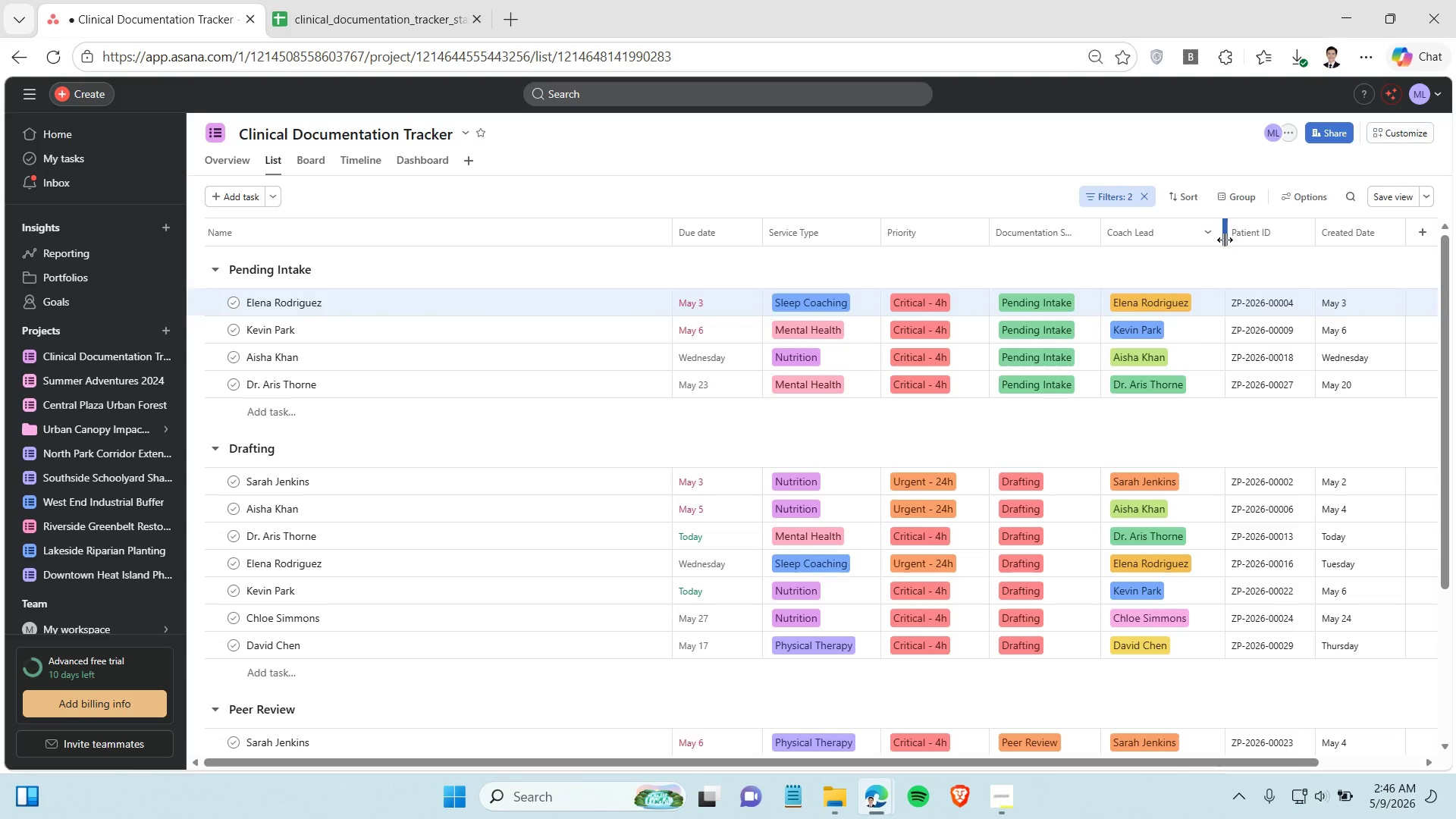 
left_click_drag(start_coordinate=[1225, 240], to_coordinate=[1231, 243])
 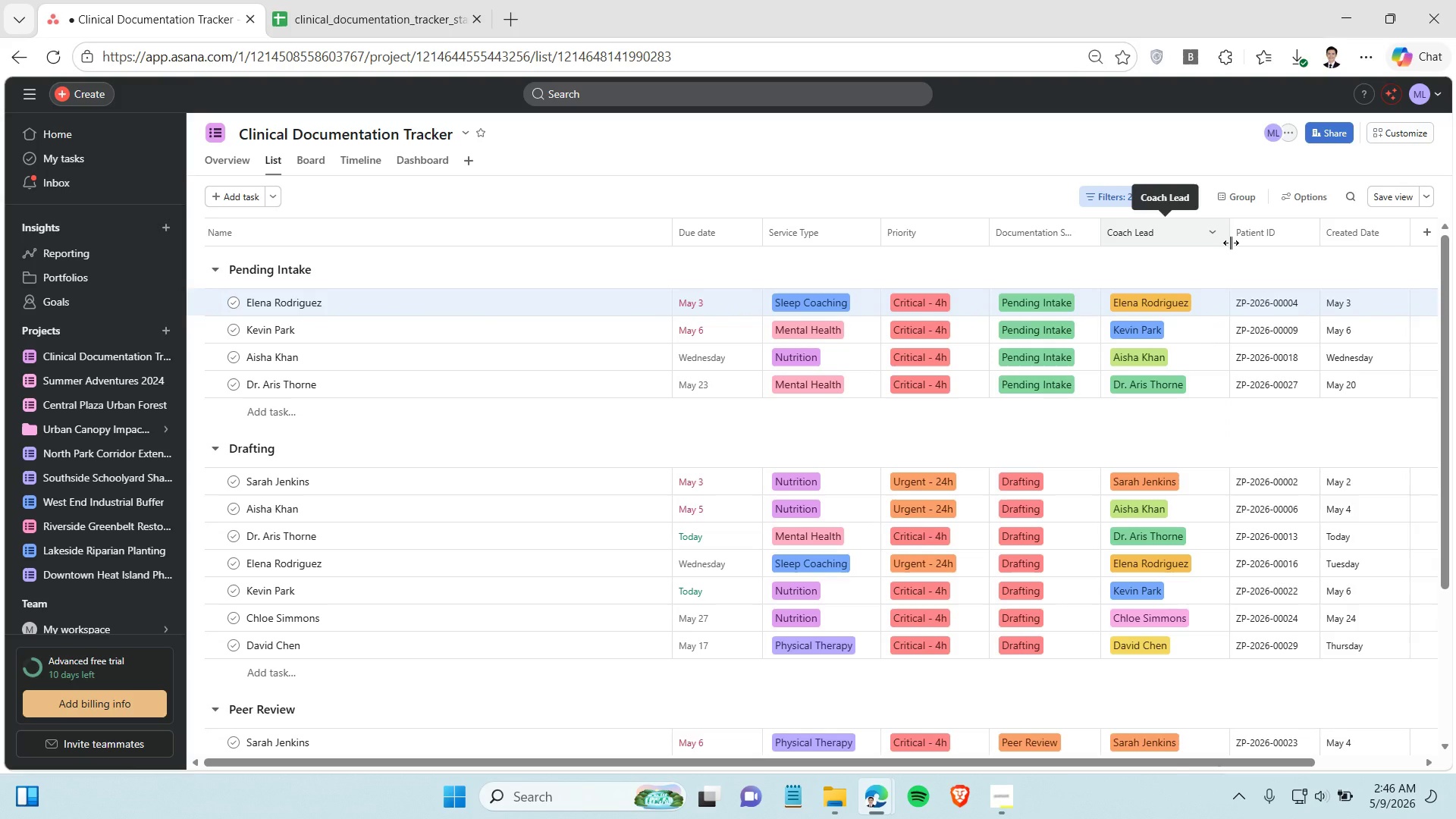 
left_click_drag(start_coordinate=[1231, 243], to_coordinate=[1220, 246])
 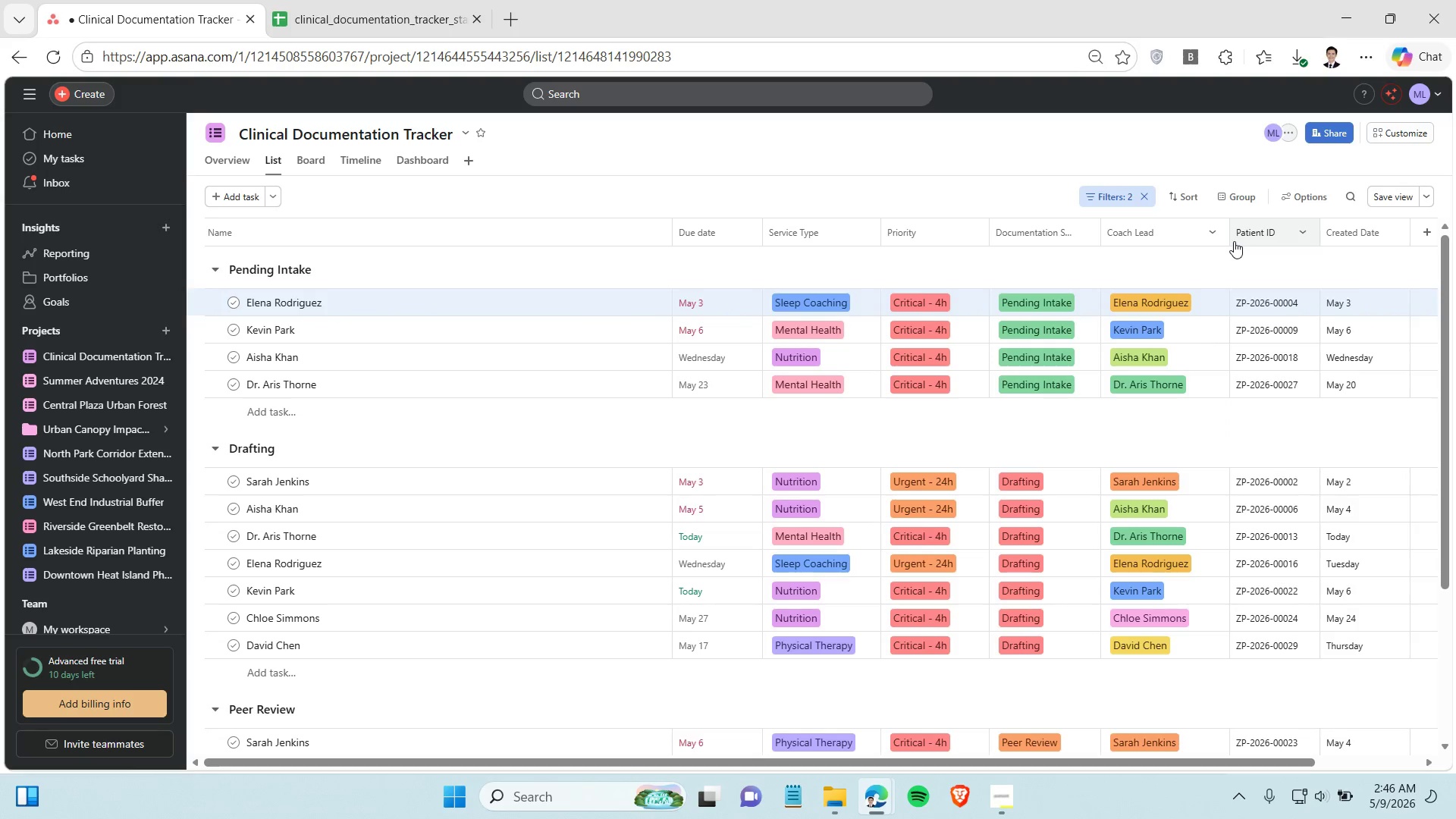 
left_click([1234, 241])
 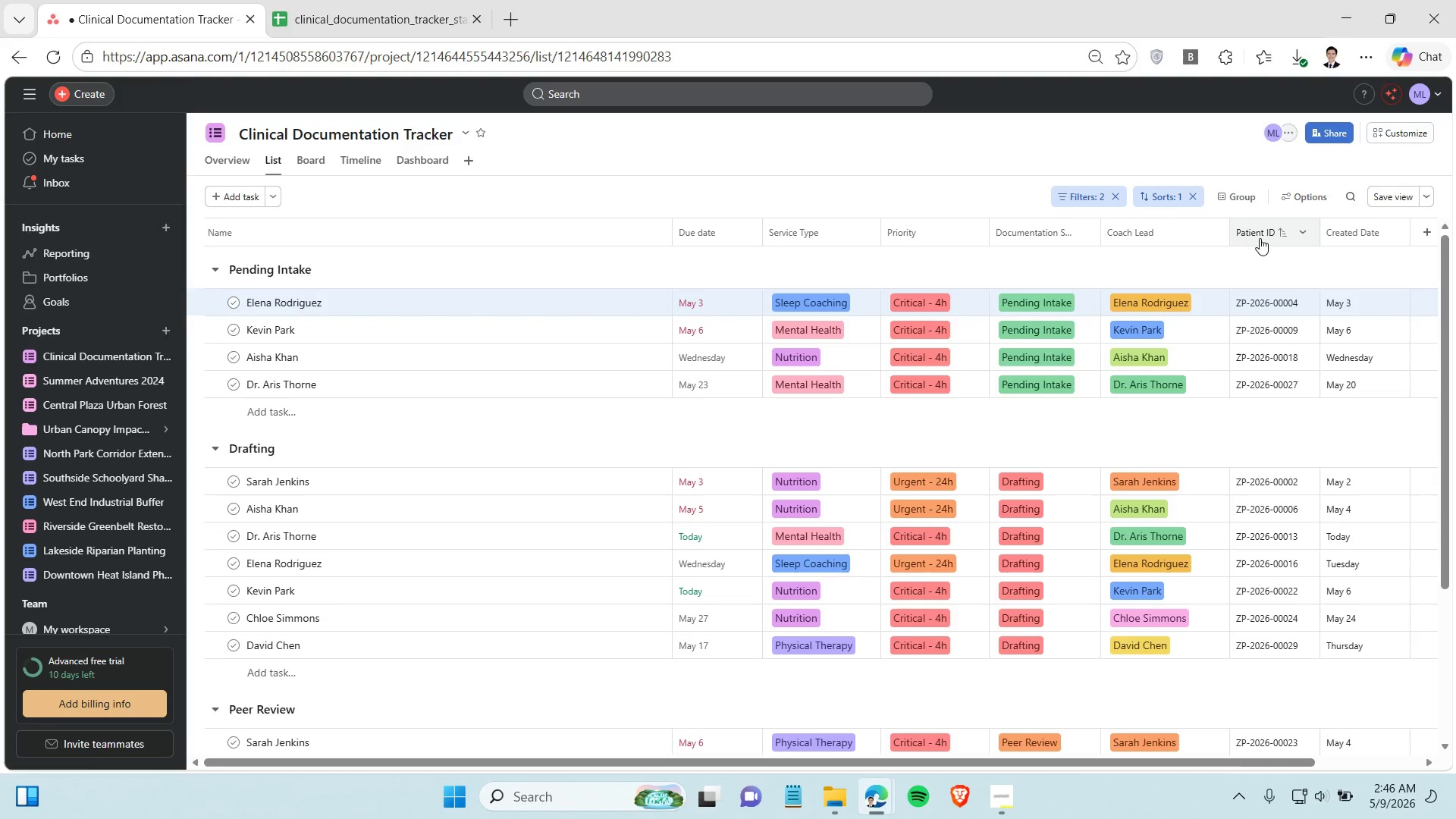 
left_click([1260, 238])
 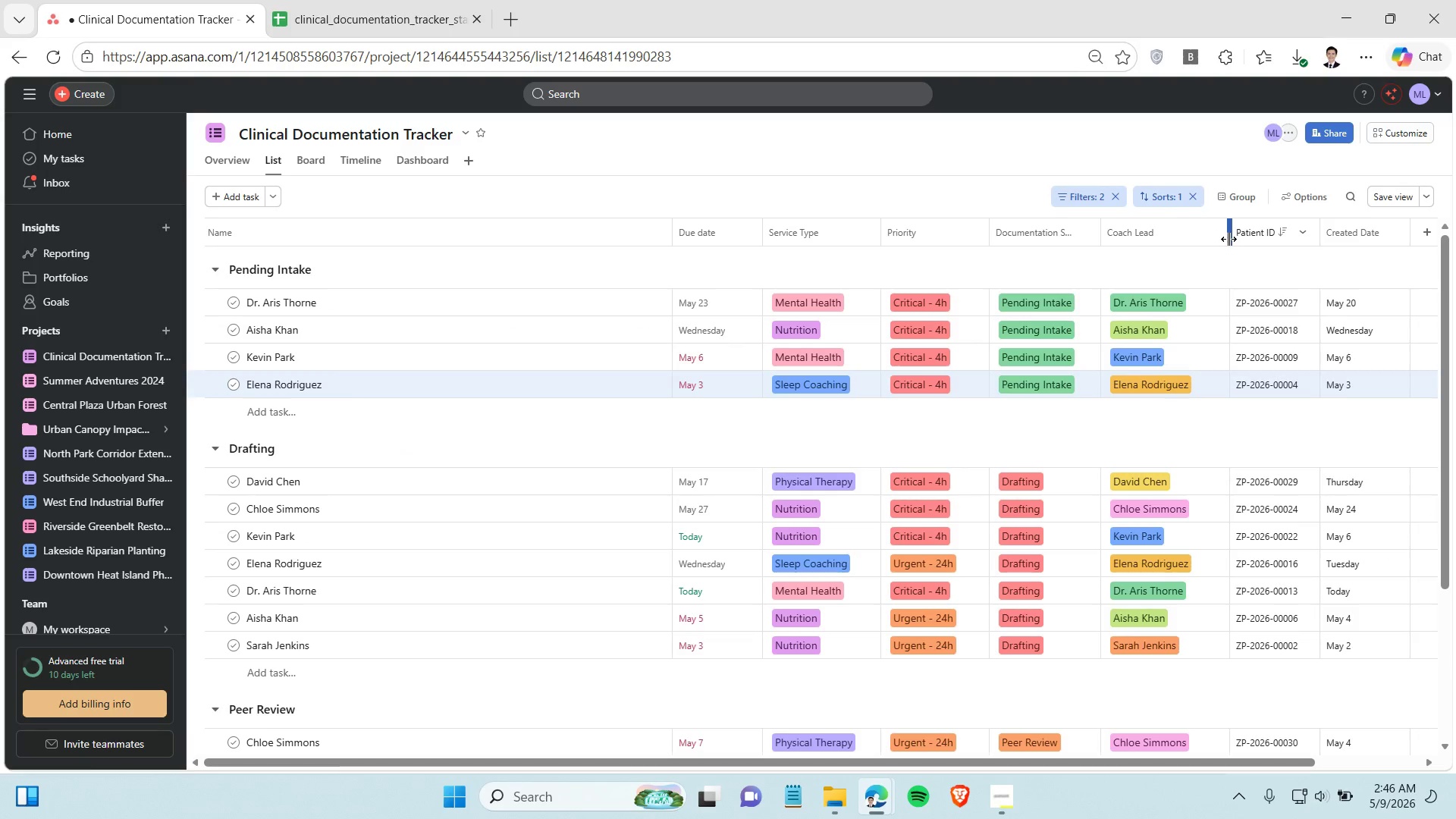 
left_click_drag(start_coordinate=[1228, 239], to_coordinate=[1216, 240])
 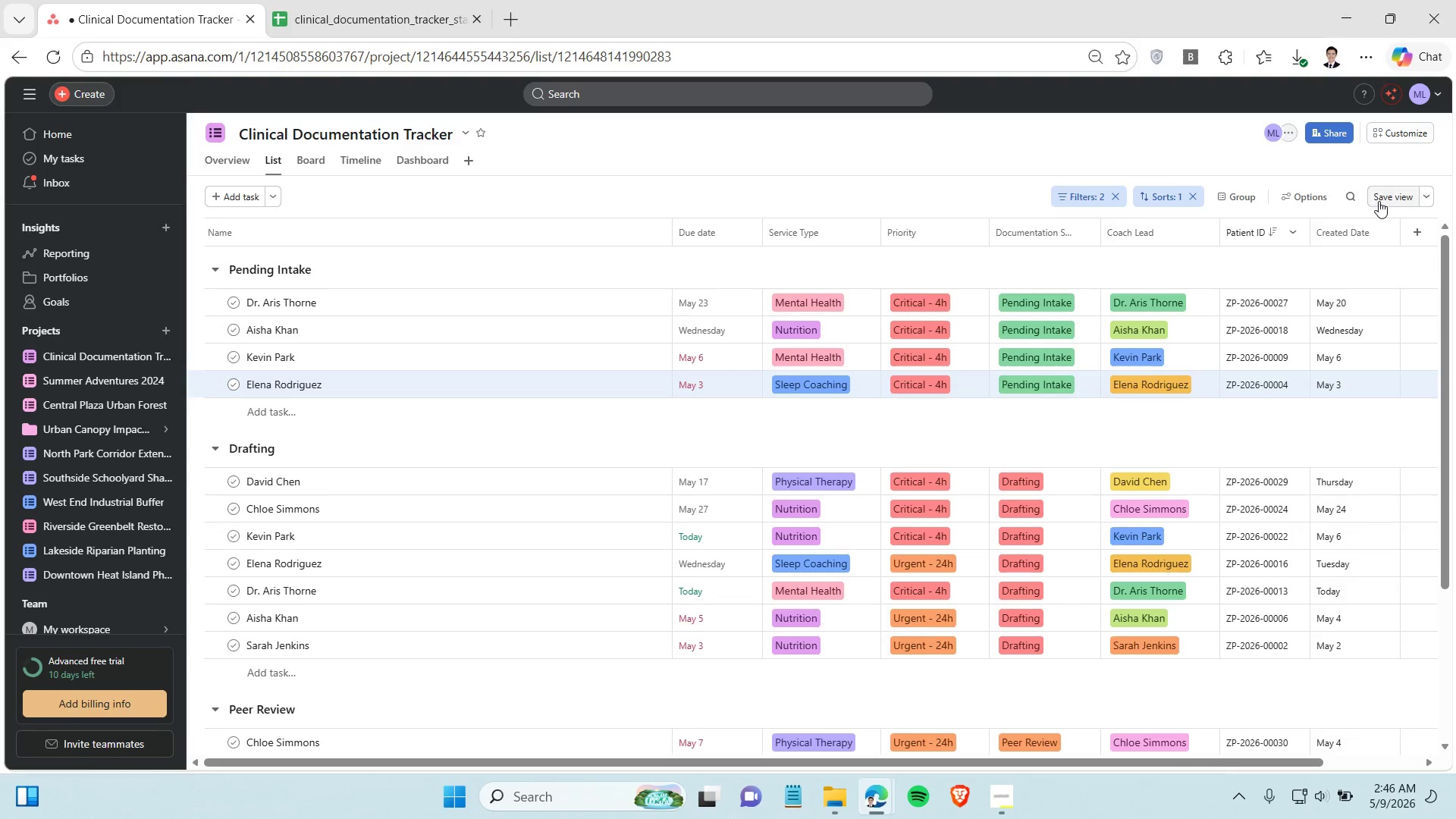 
left_click([1379, 201])
 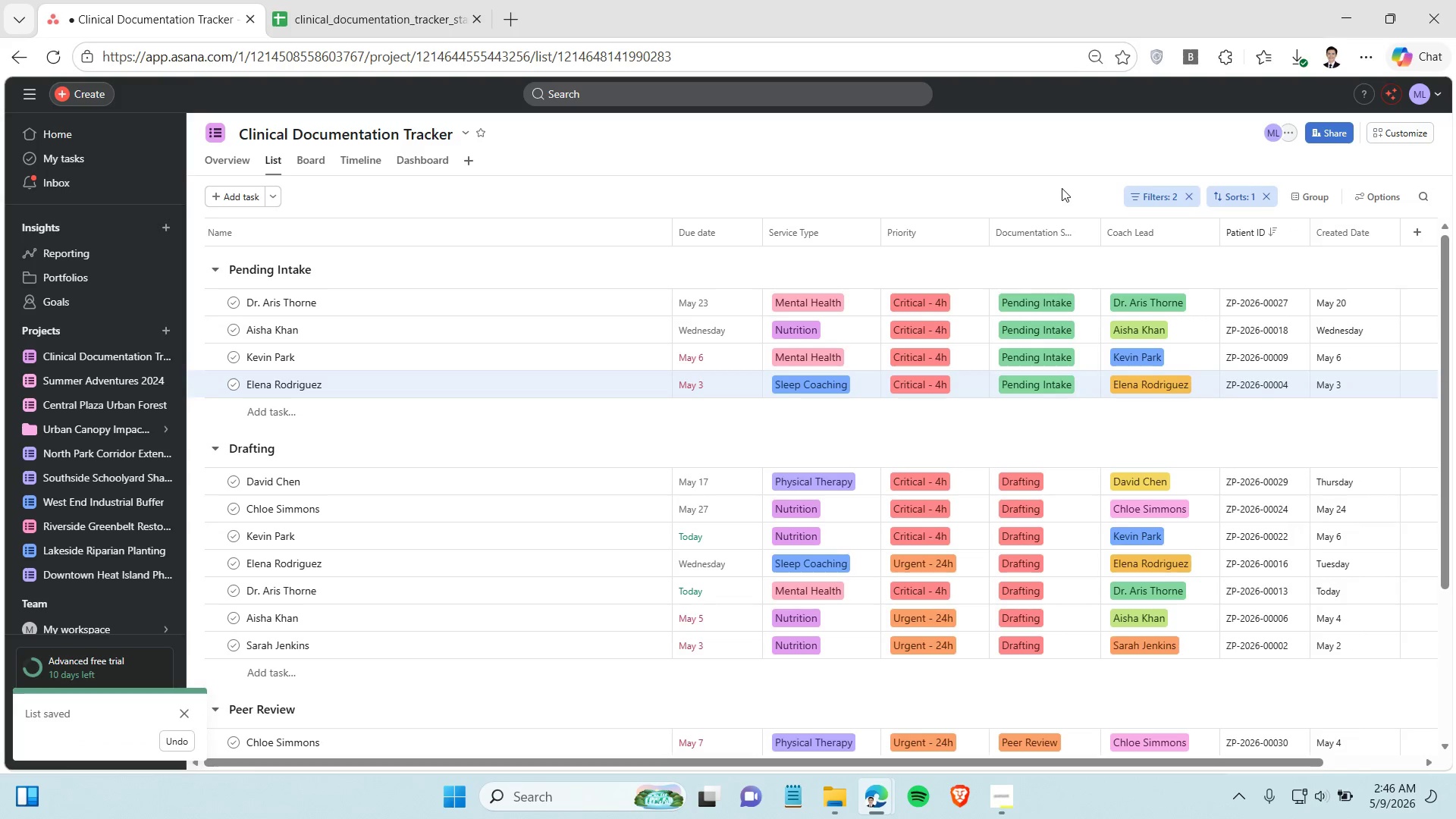 
left_click([1062, 188])
 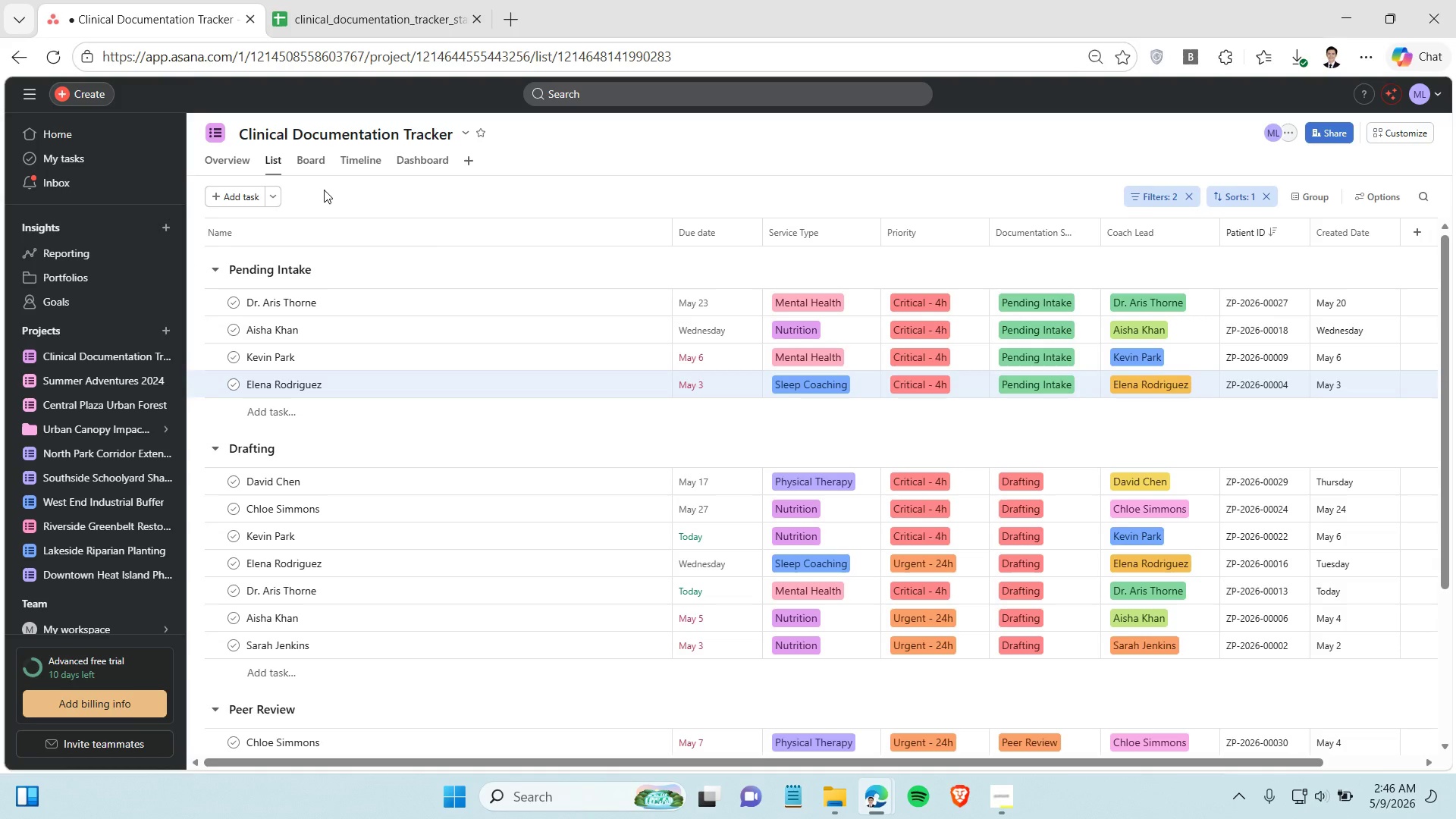 
wait(26.41)
 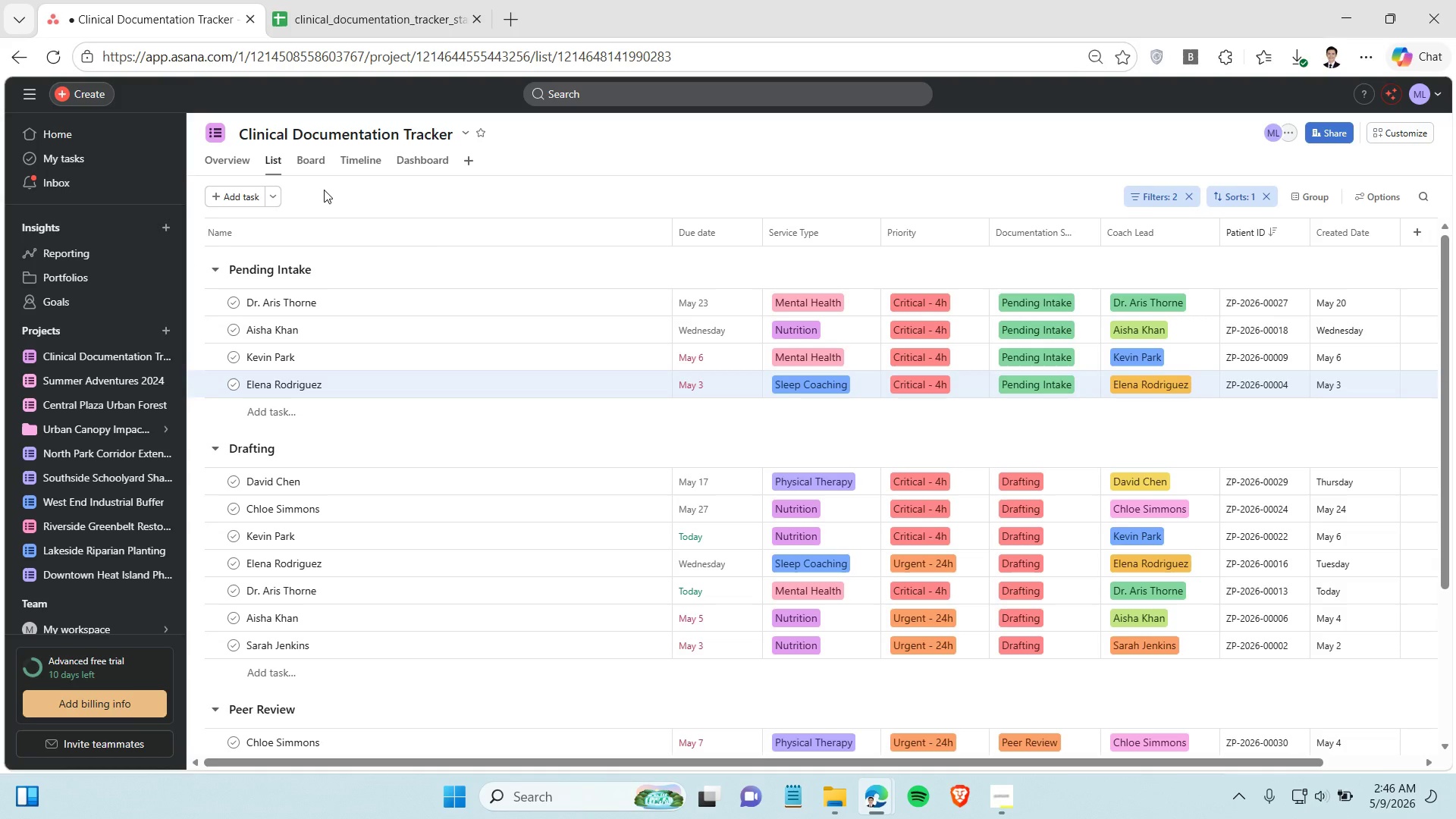 
left_click([318, 163])
 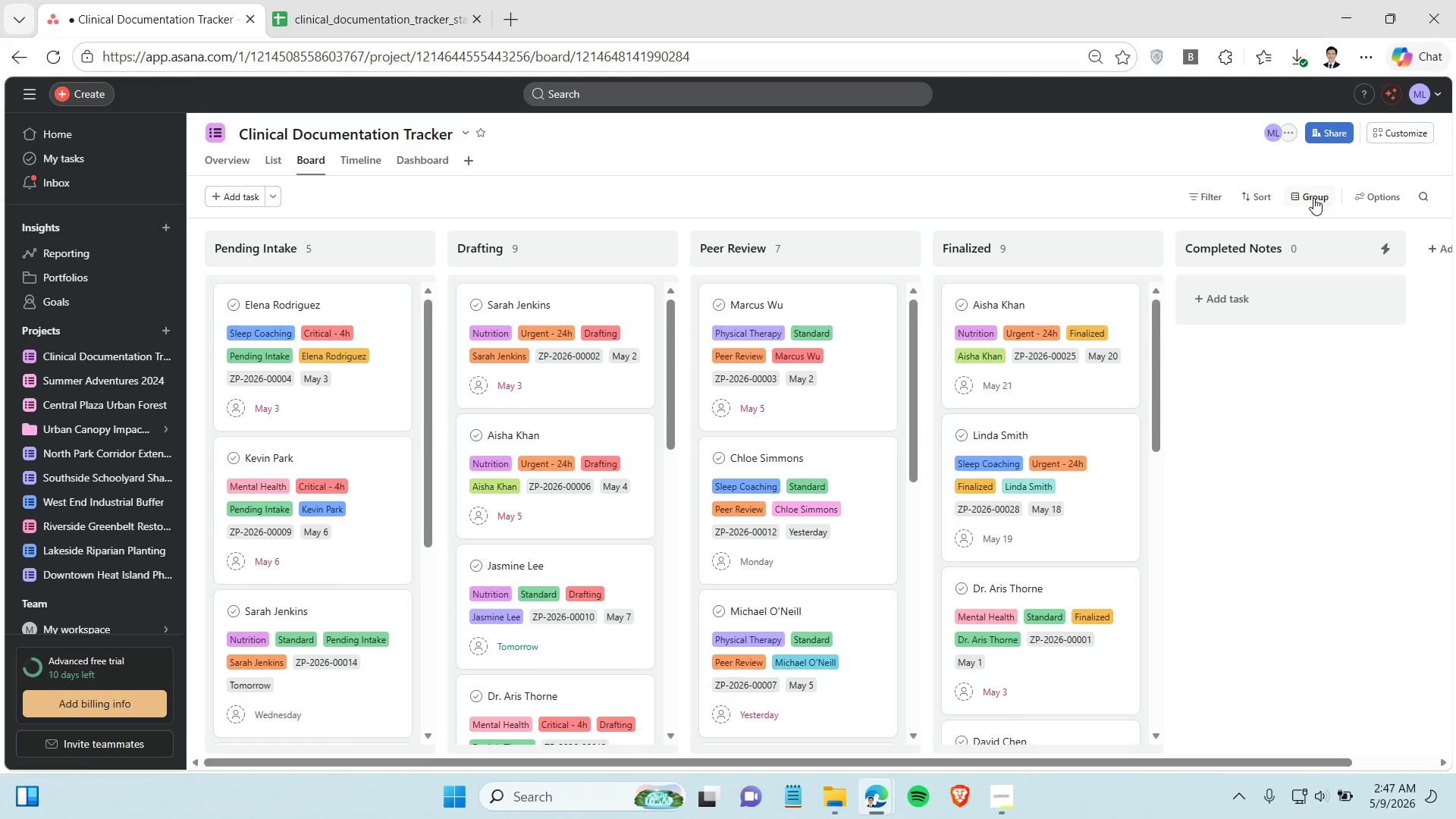 
left_click([1401, 130])
 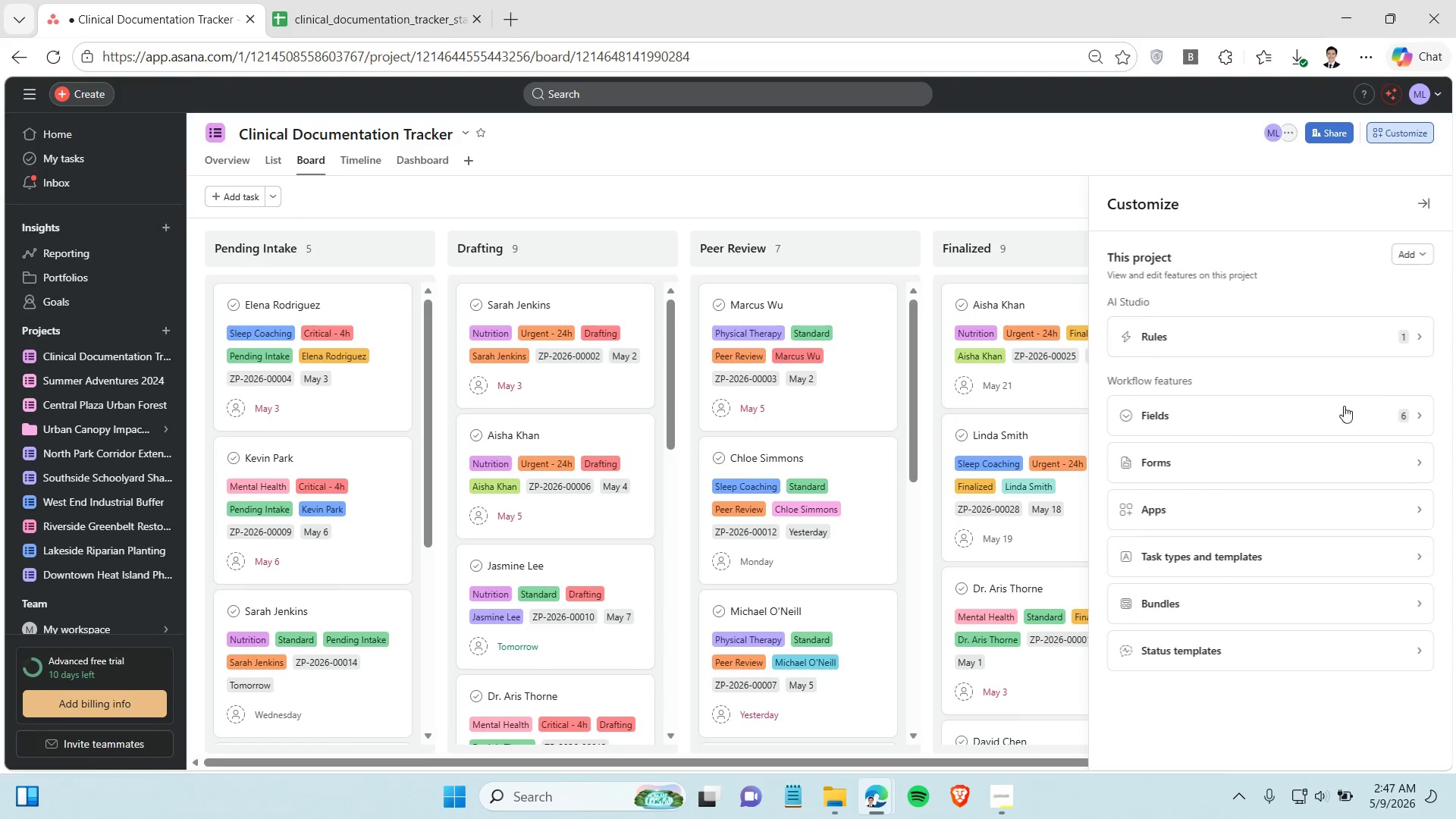 
left_click([1344, 415])
 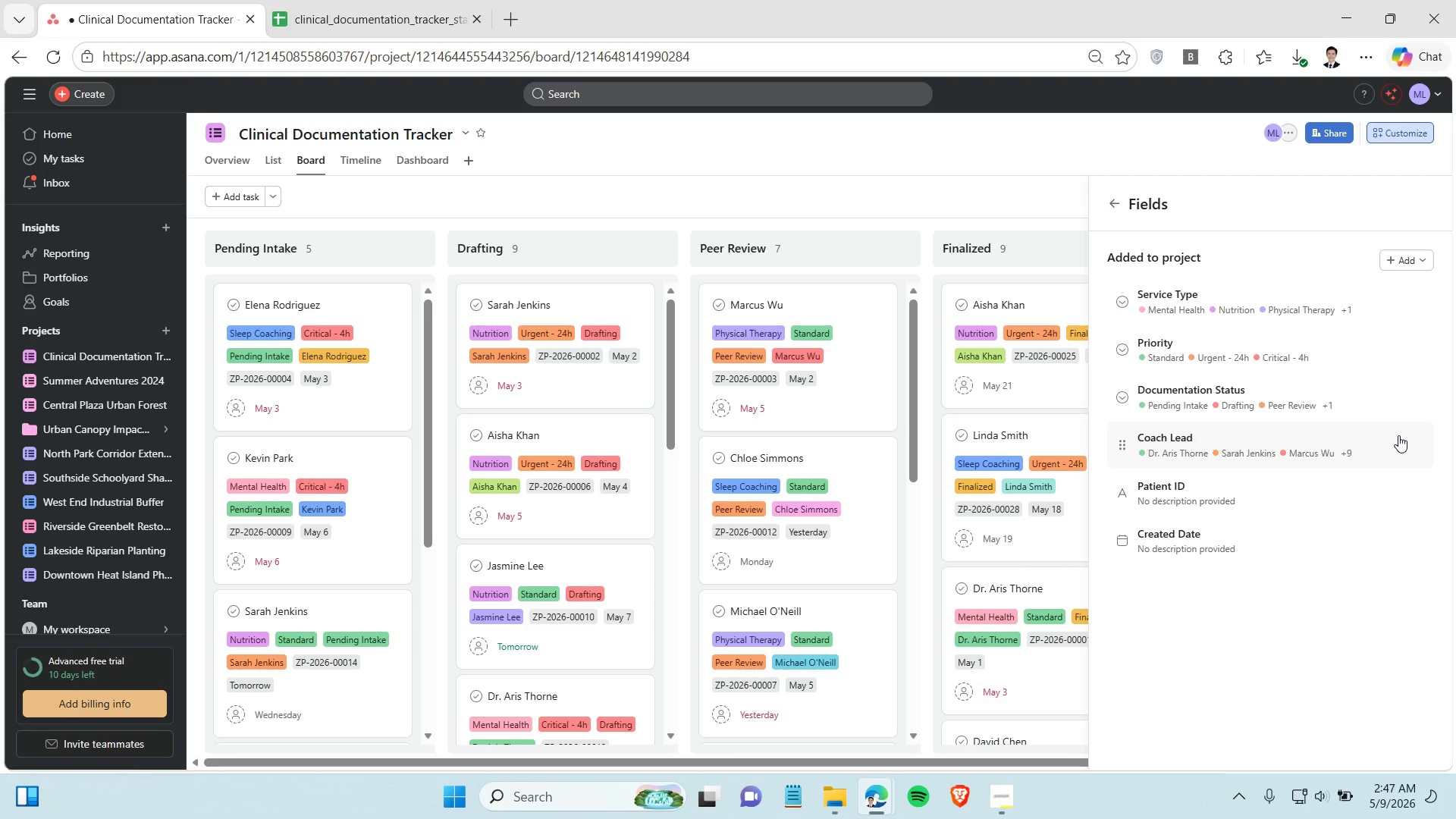 
wait(20.17)
 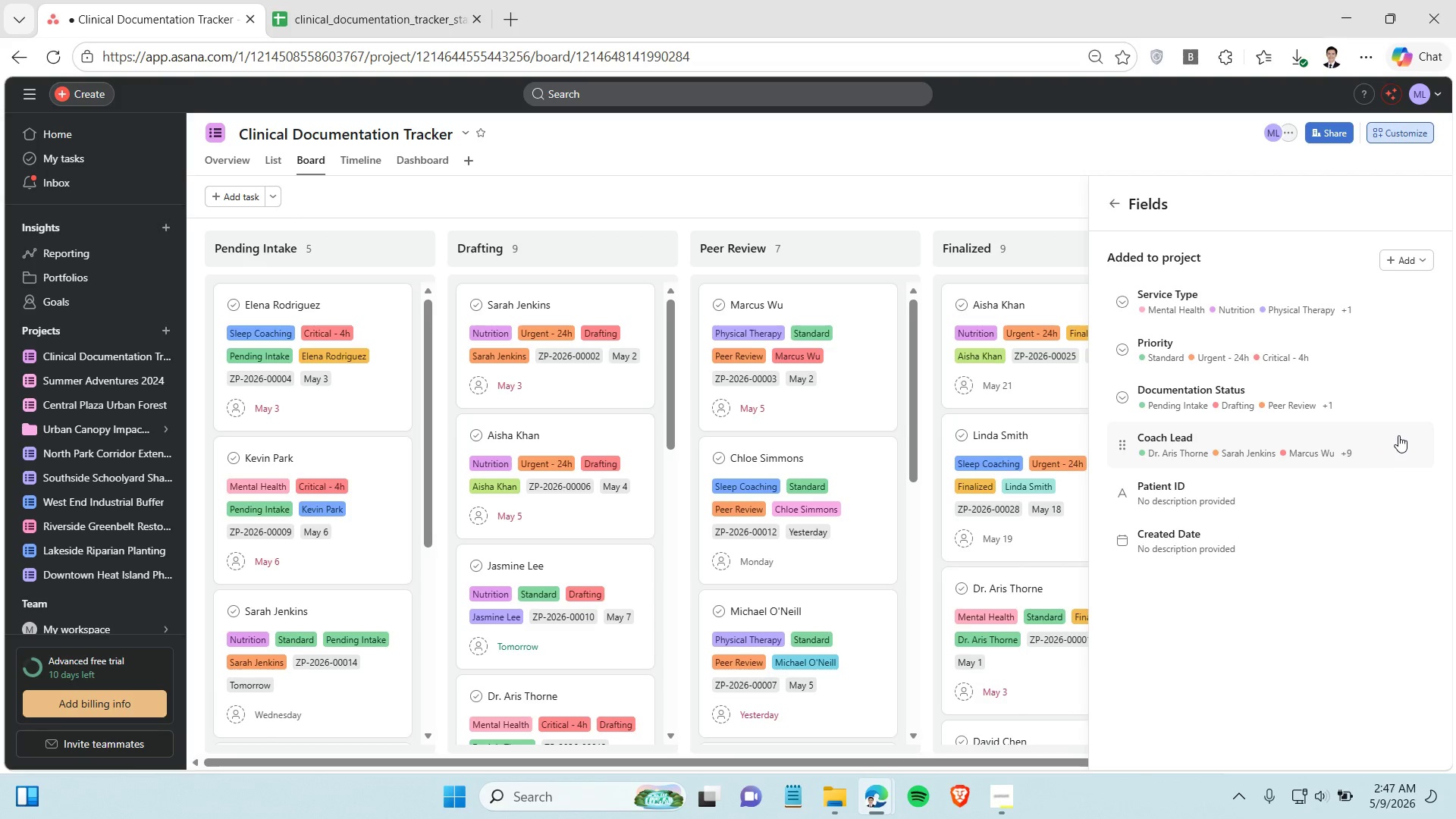 
left_click_drag(start_coordinate=[1124, 497], to_coordinate=[1112, 292])
 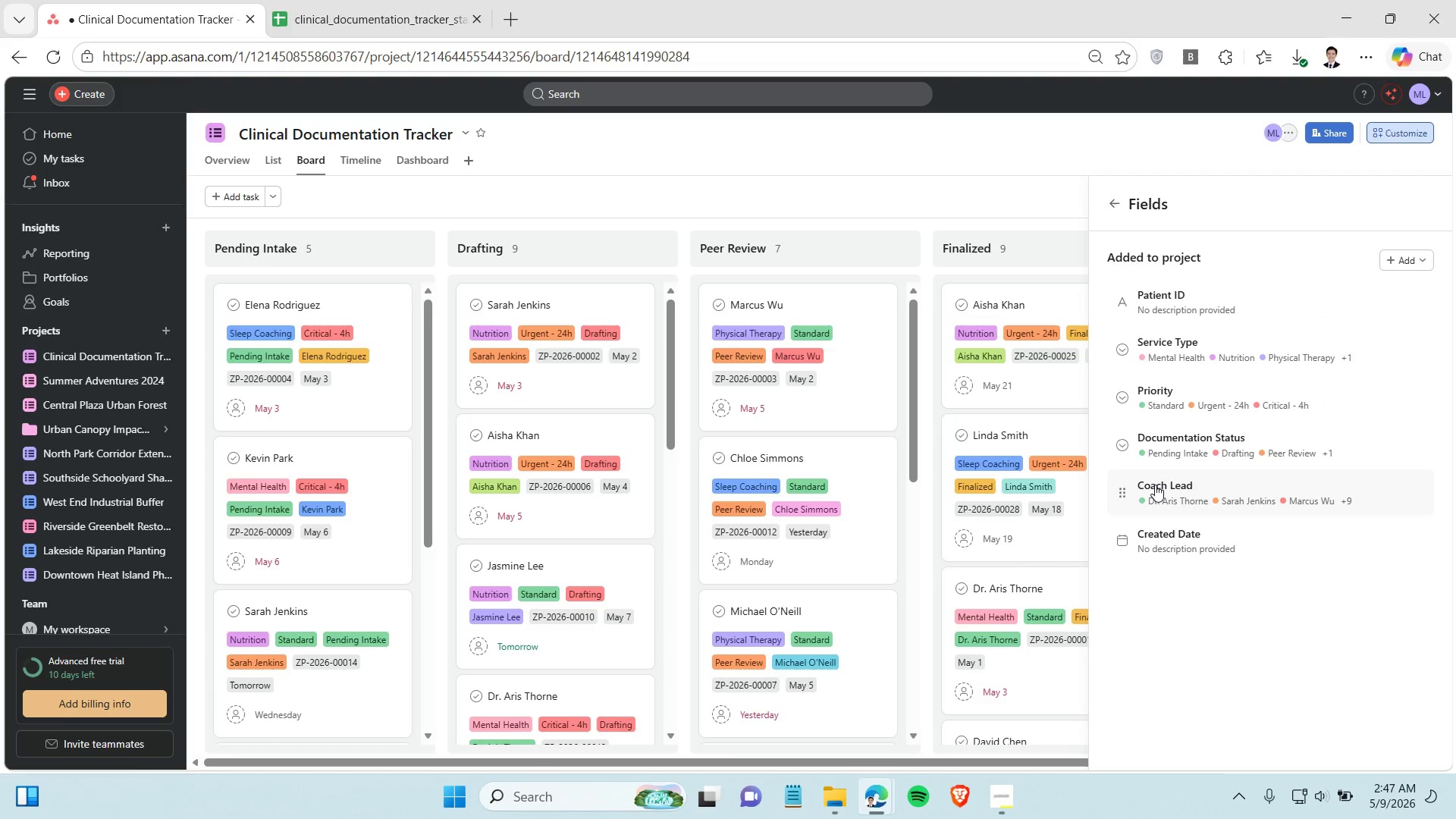 
left_click([1169, 484])
 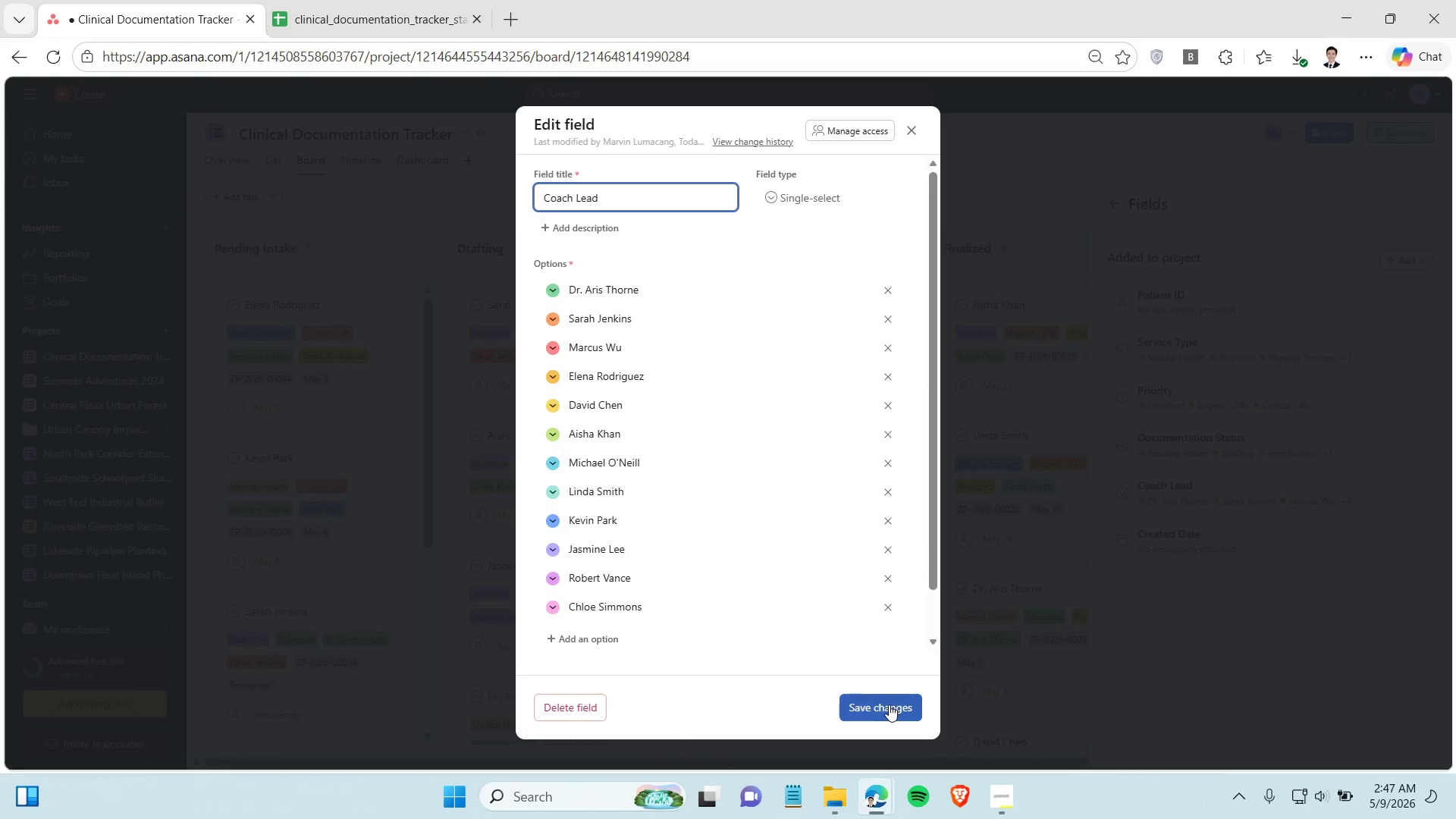 
left_click([889, 704])
 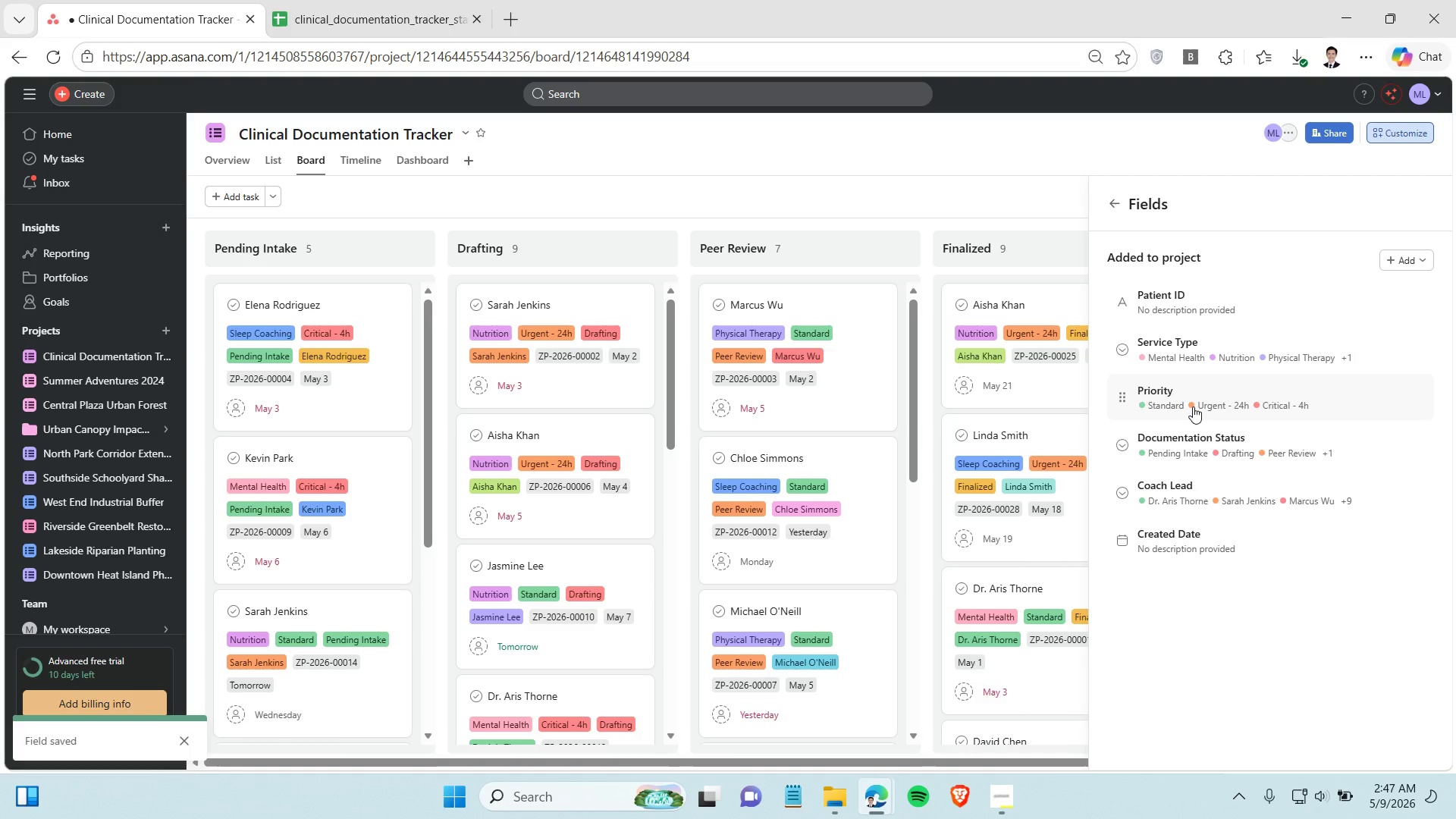 
left_click([1193, 406])
 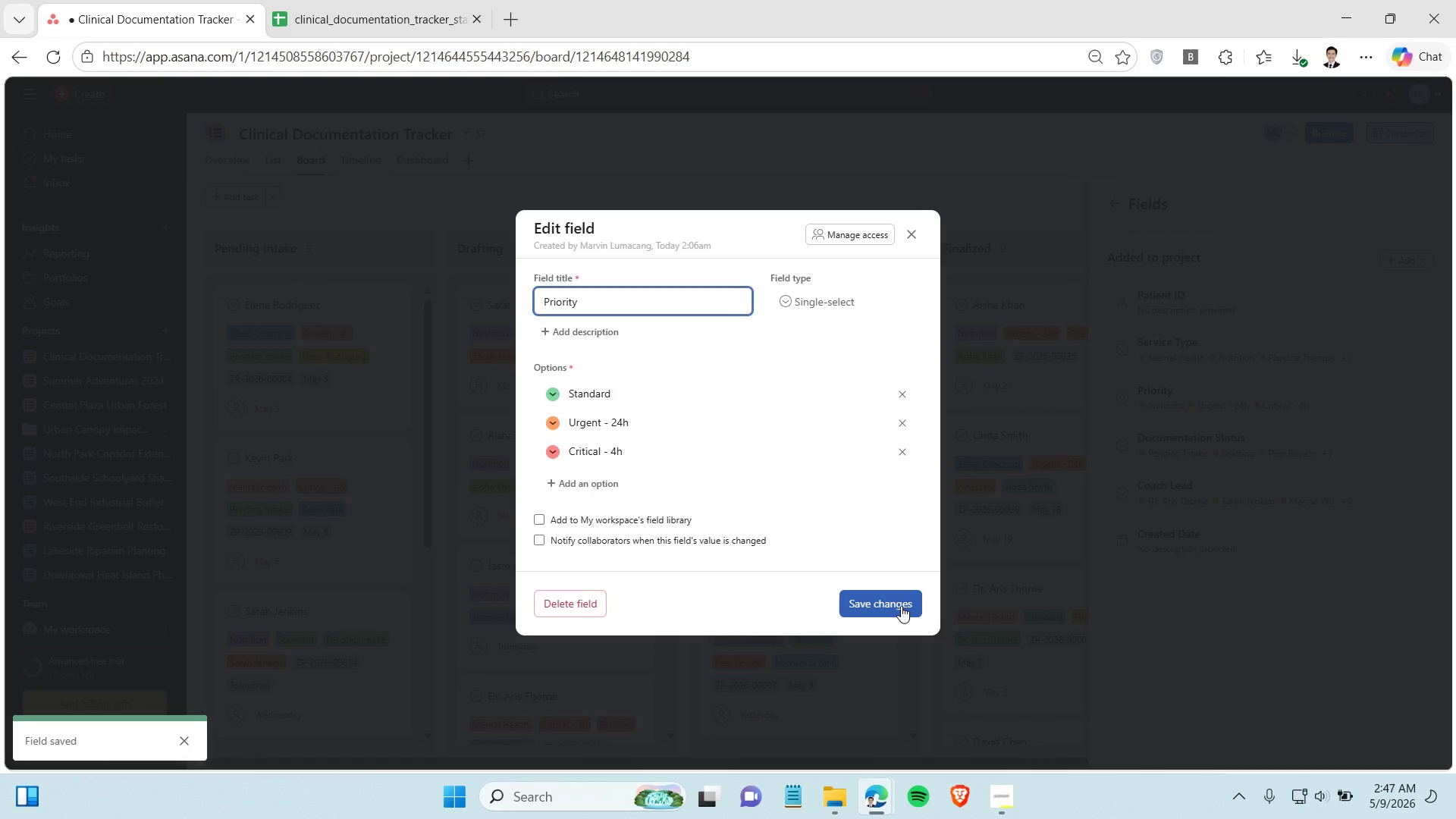 
left_click([901, 606])
 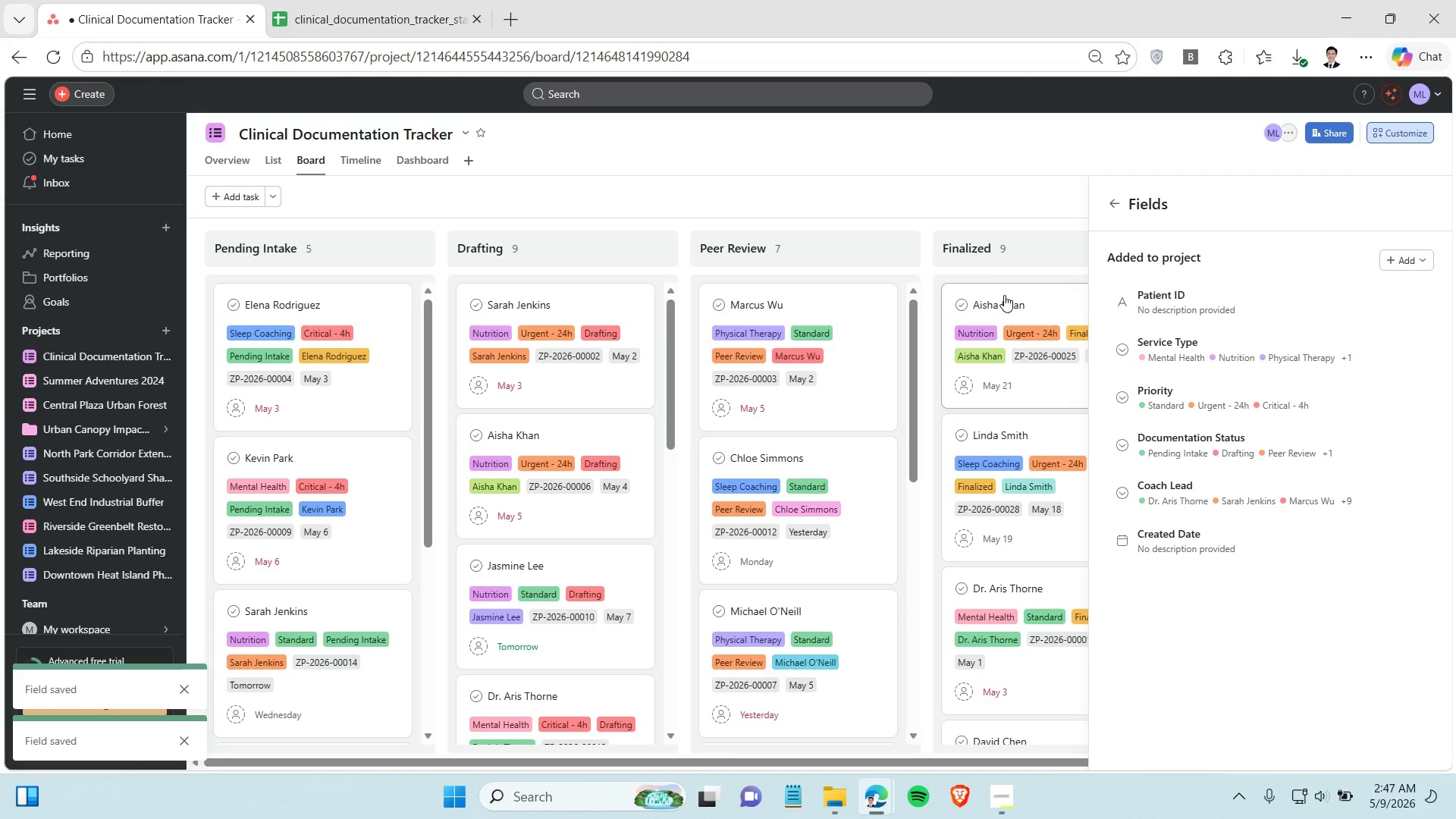 
left_click([1020, 195])
 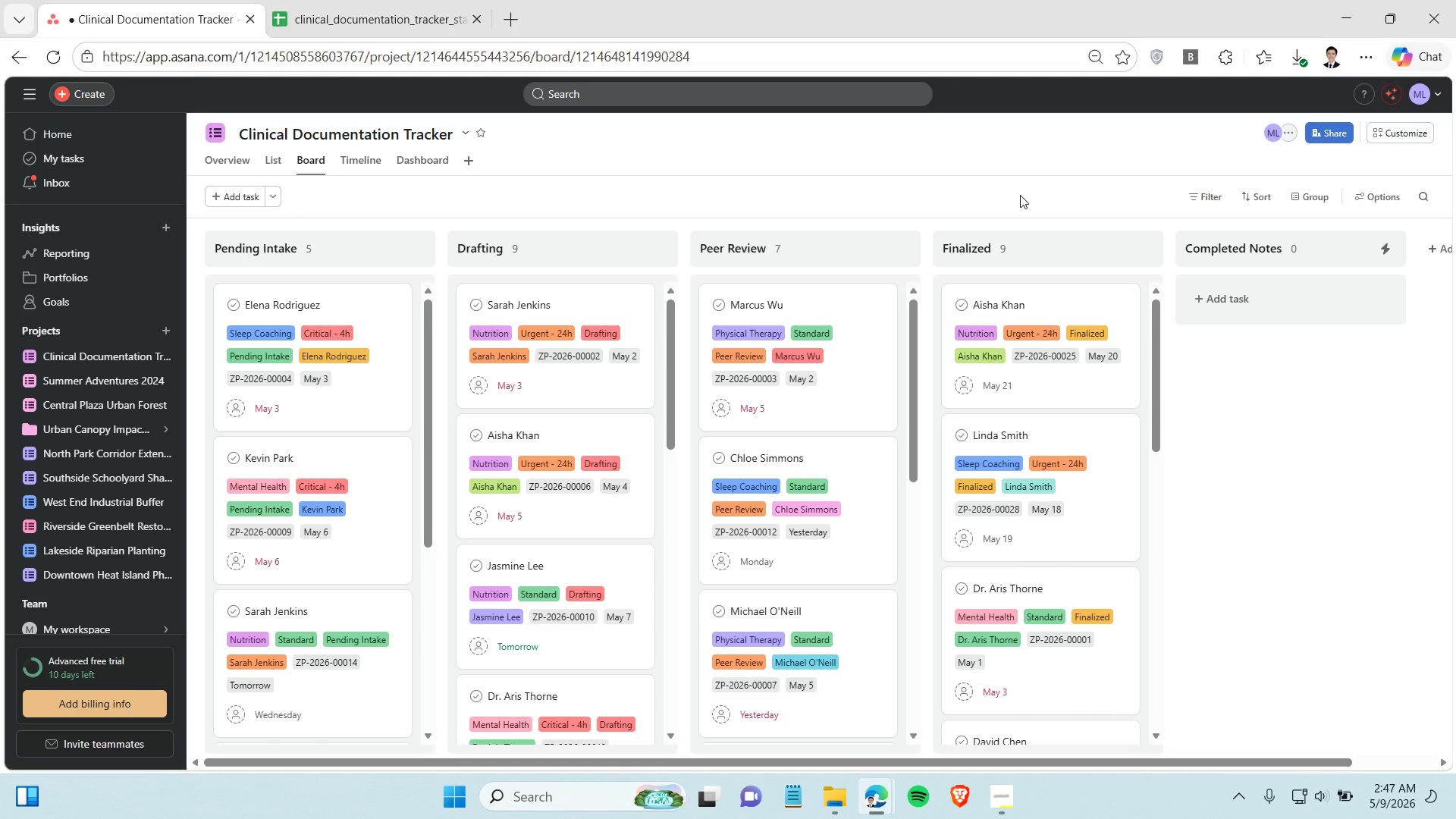 
wait(16.11)
 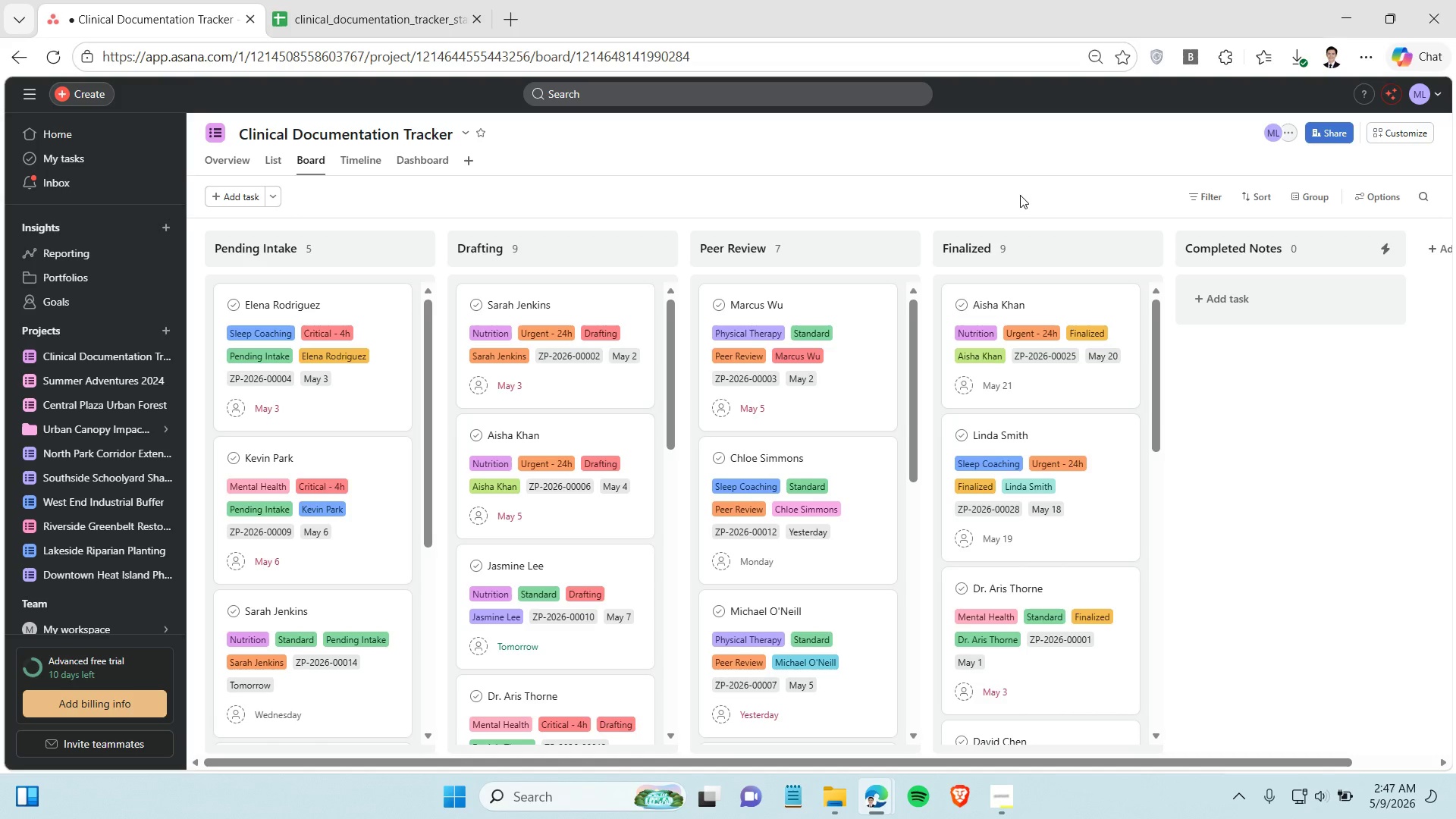 
scroll: coordinate [989, 467], scroll_direction: down, amount: 2.0
 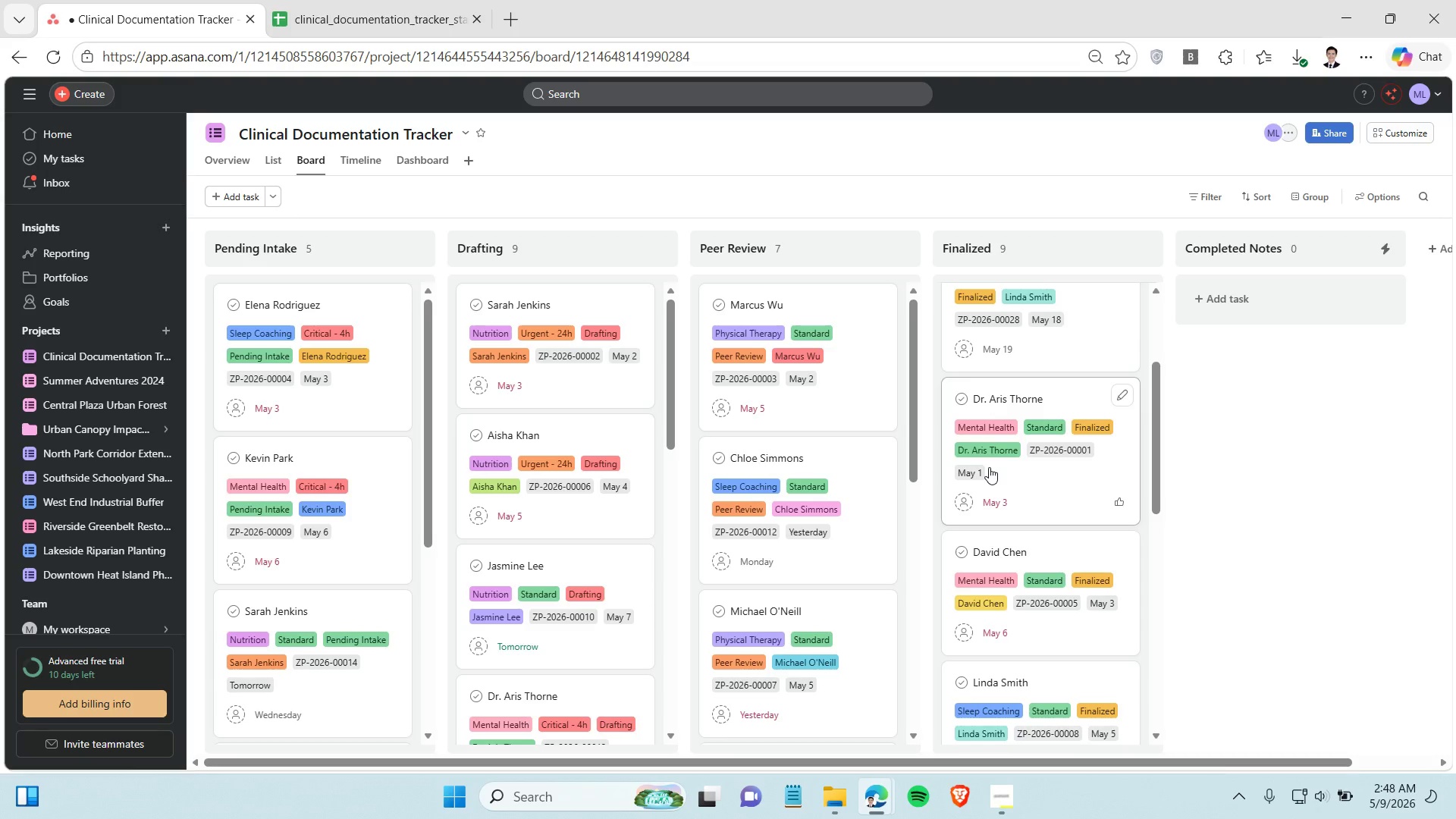 
wait(7.98)
 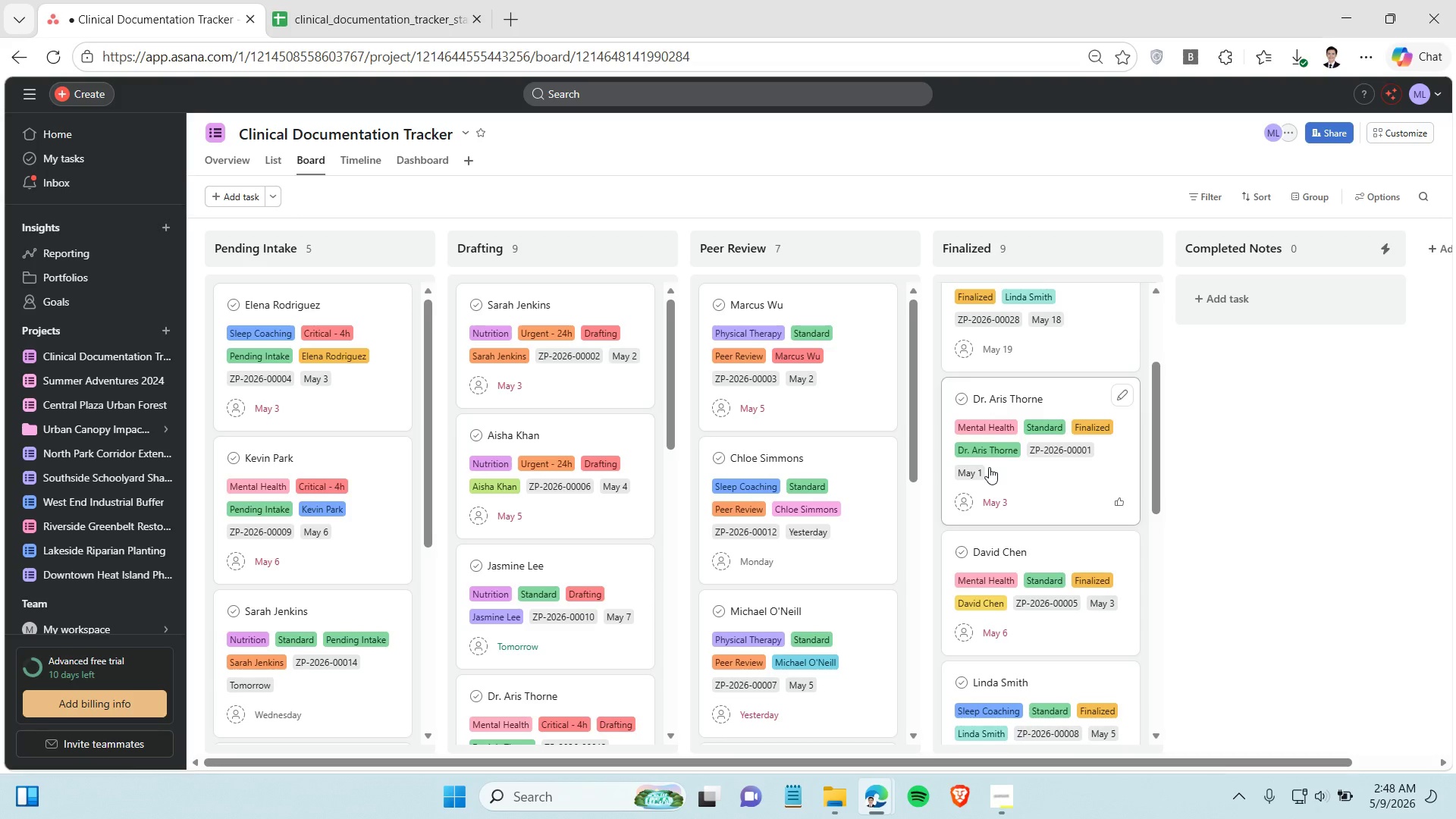 
scroll: coordinate [849, 530], scroll_direction: down, amount: 1.0
 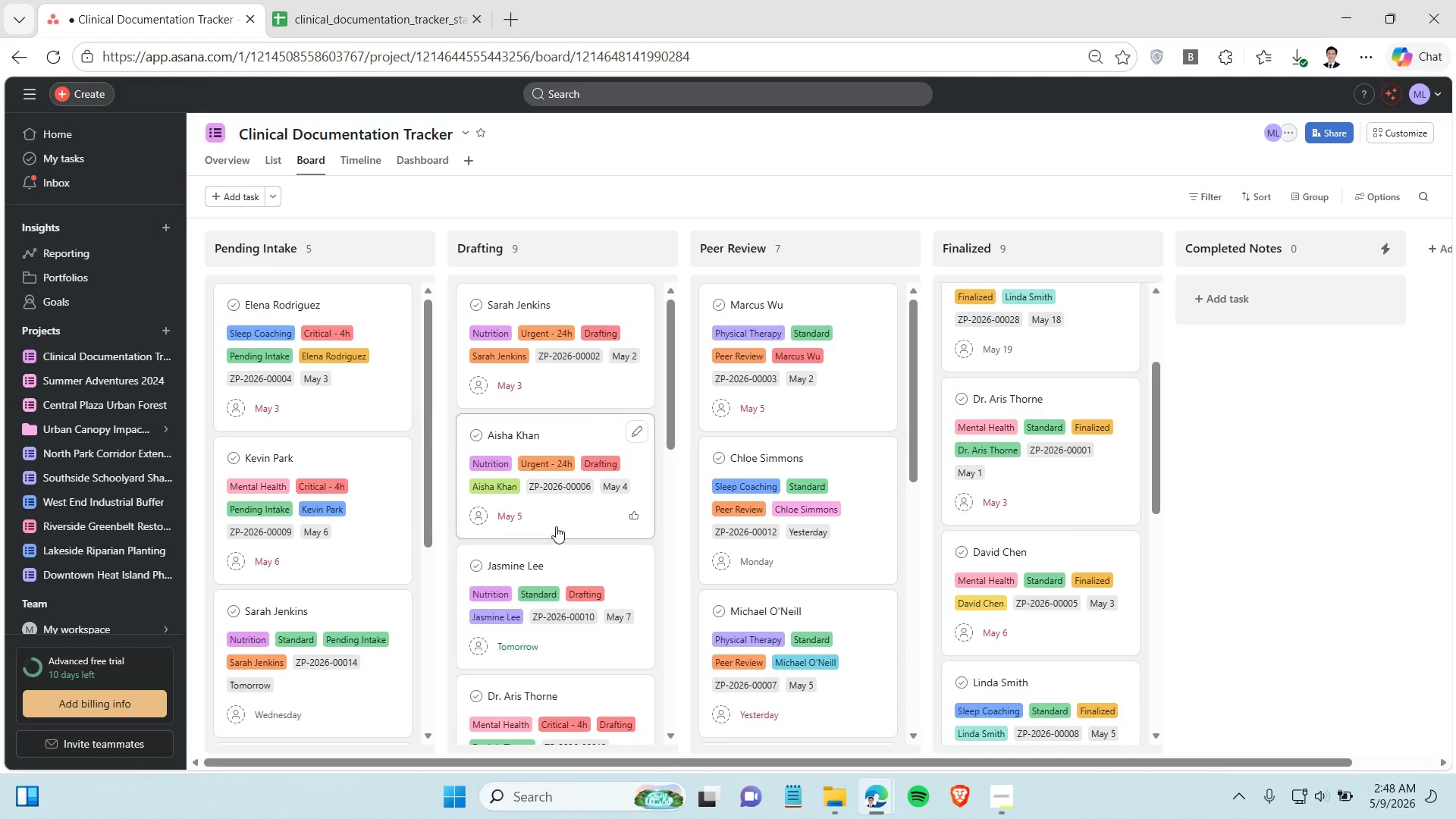 
scroll: coordinate [576, 516], scroll_direction: up, amount: 1.0
 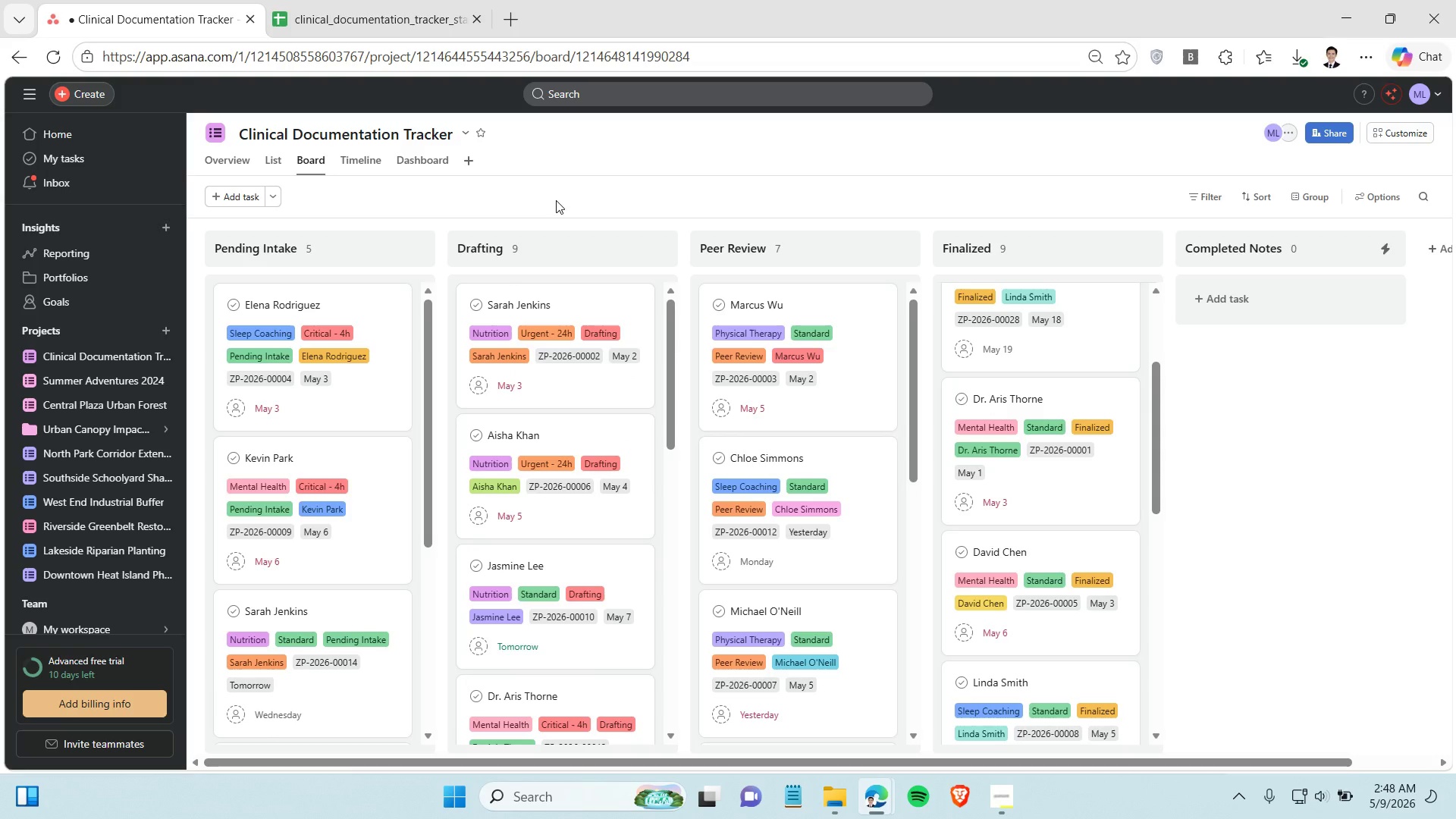 
left_click([556, 200])
 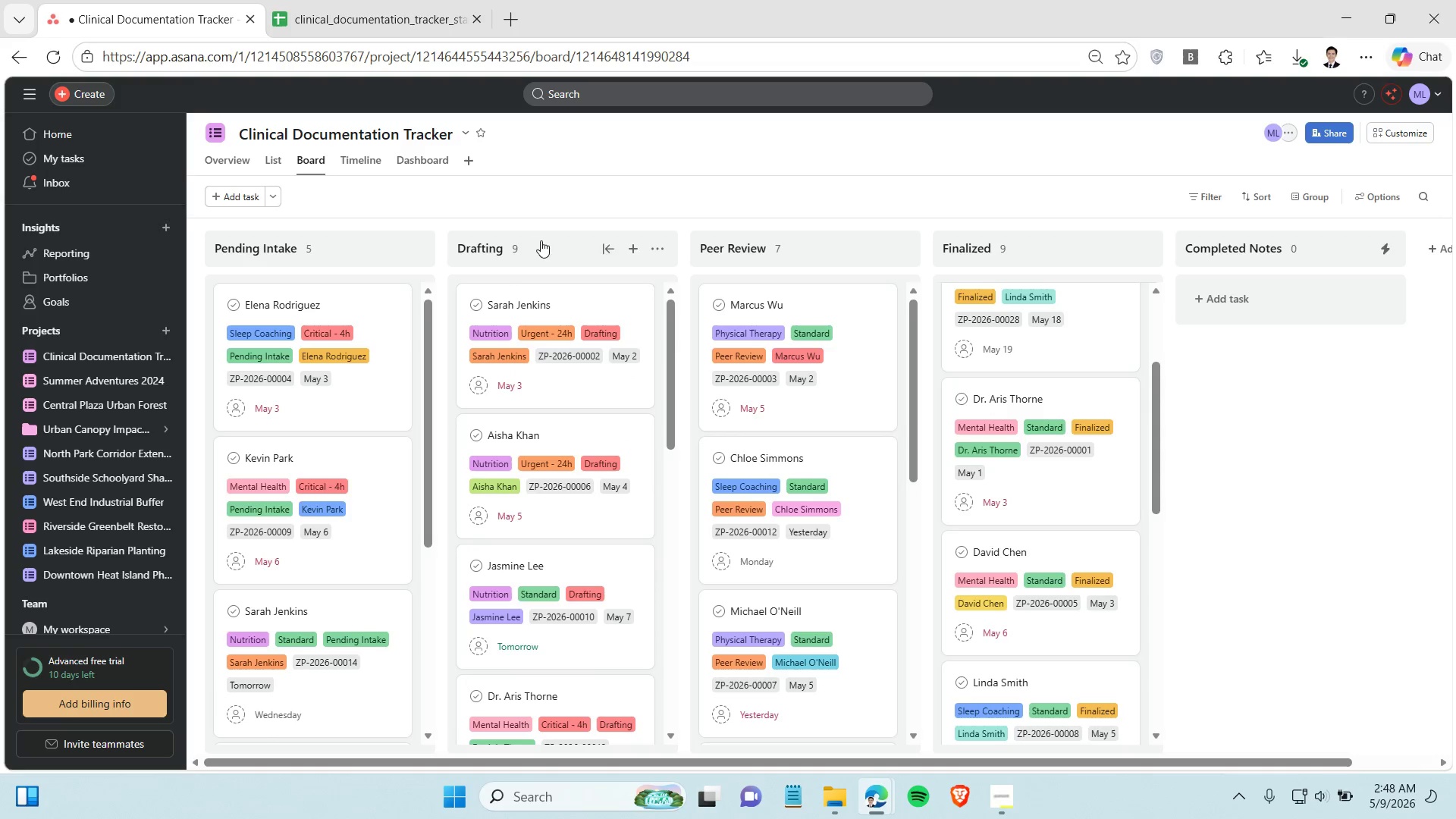 
left_click([502, 196])
 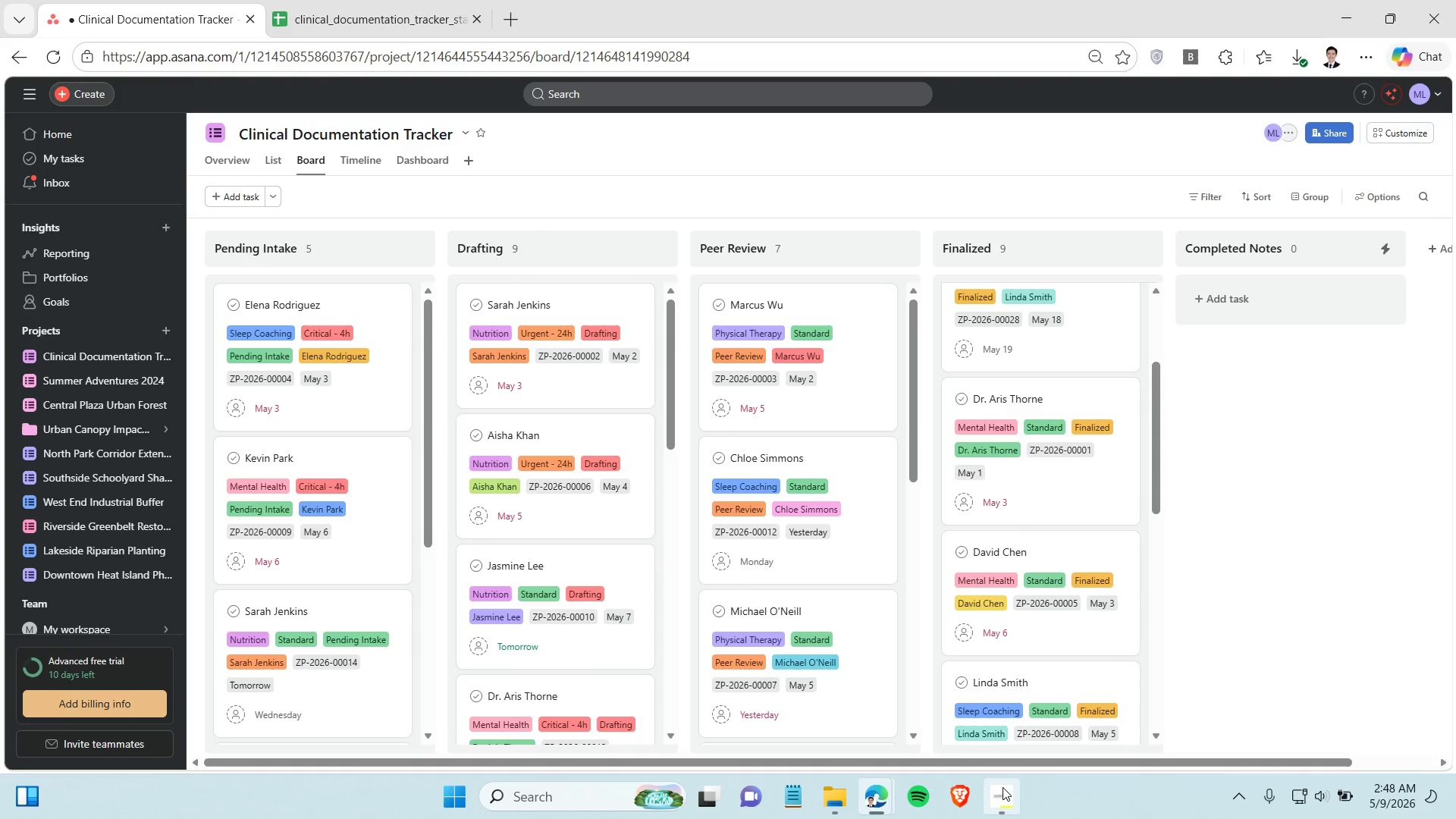 
left_click([1003, 789])